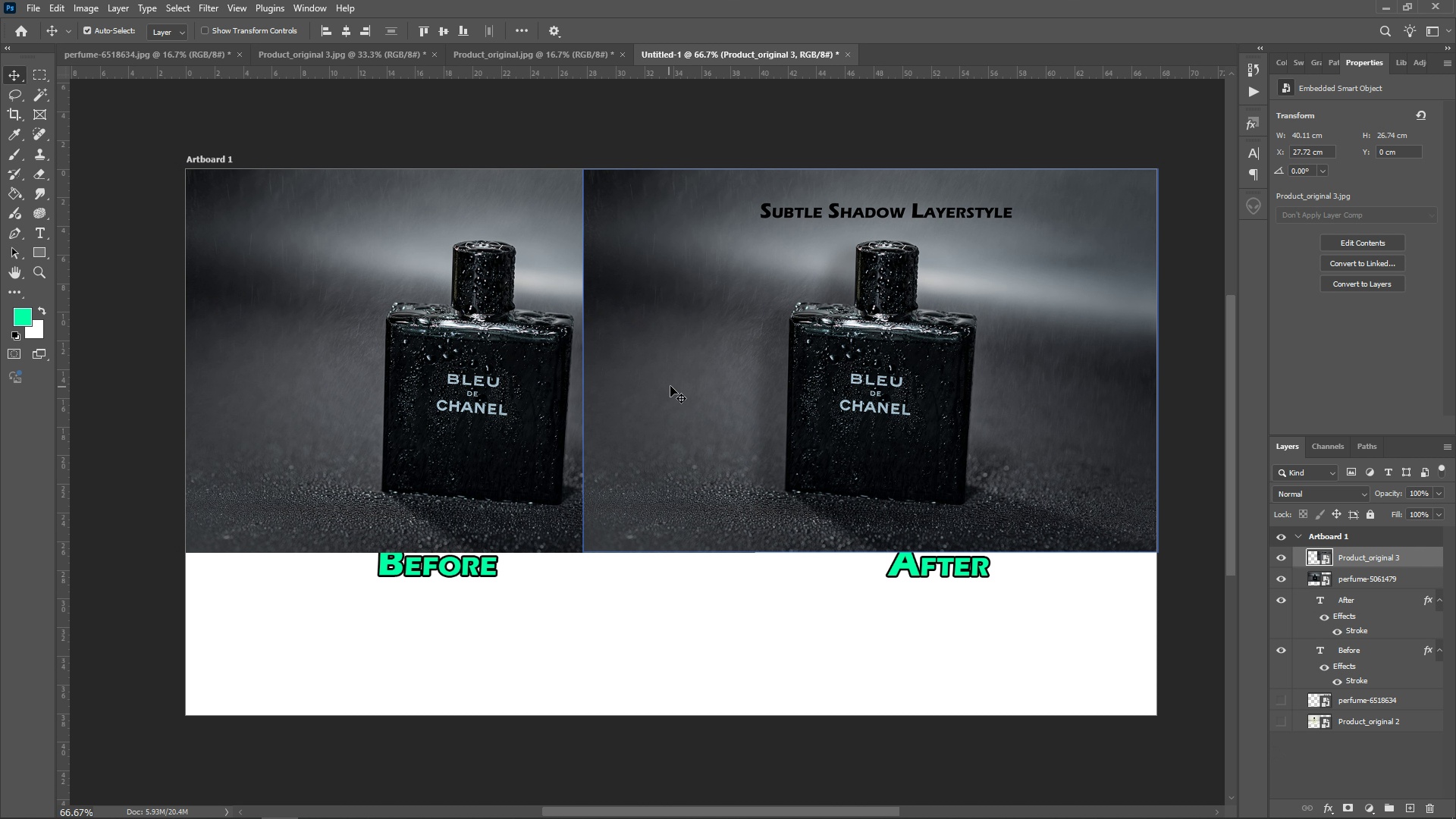 
left_click_drag(start_coordinate=[669, 387], to_coordinate=[770, 383])
 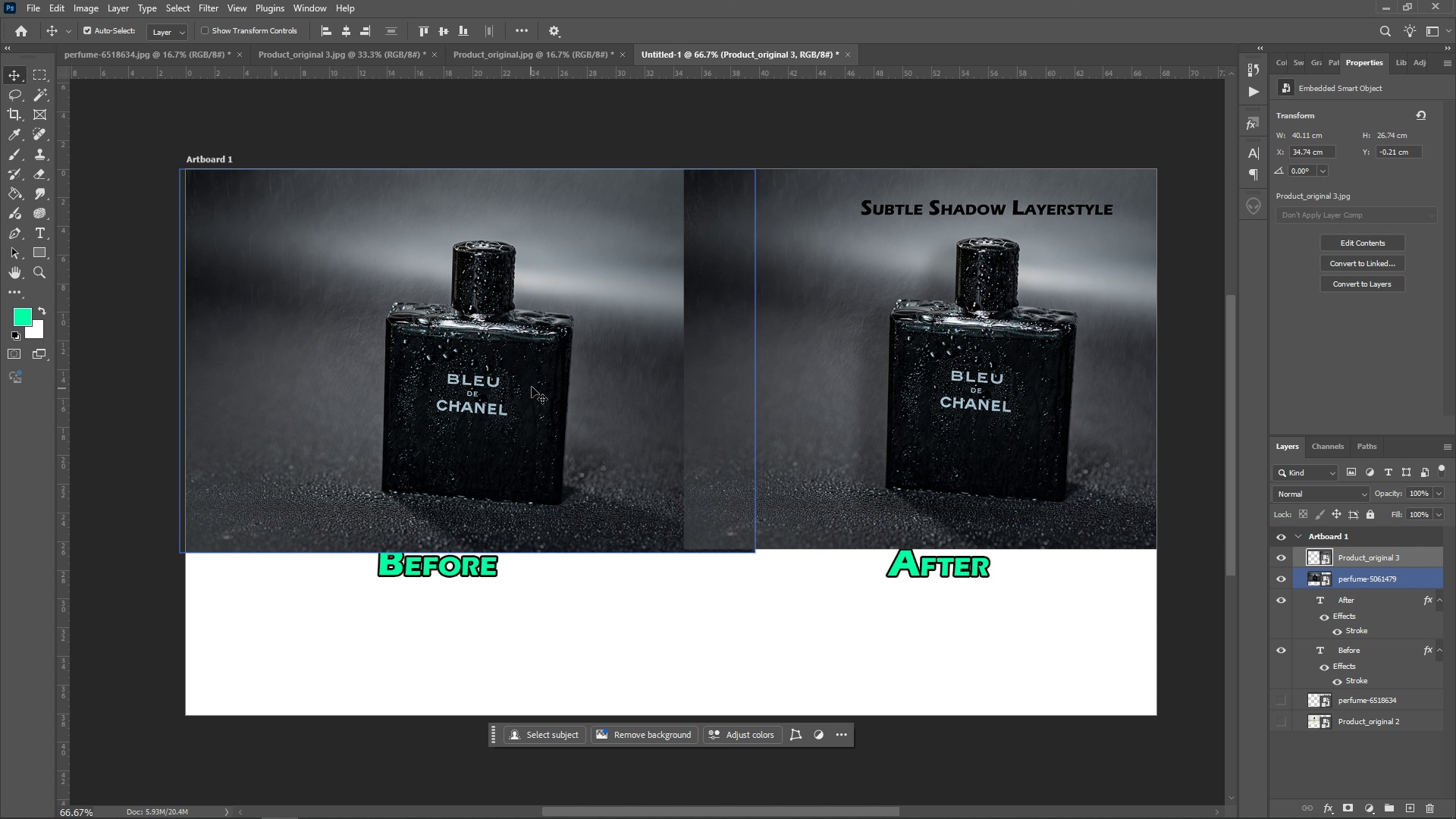 
left_click_drag(start_coordinate=[532, 387], to_coordinate=[497, 380])
 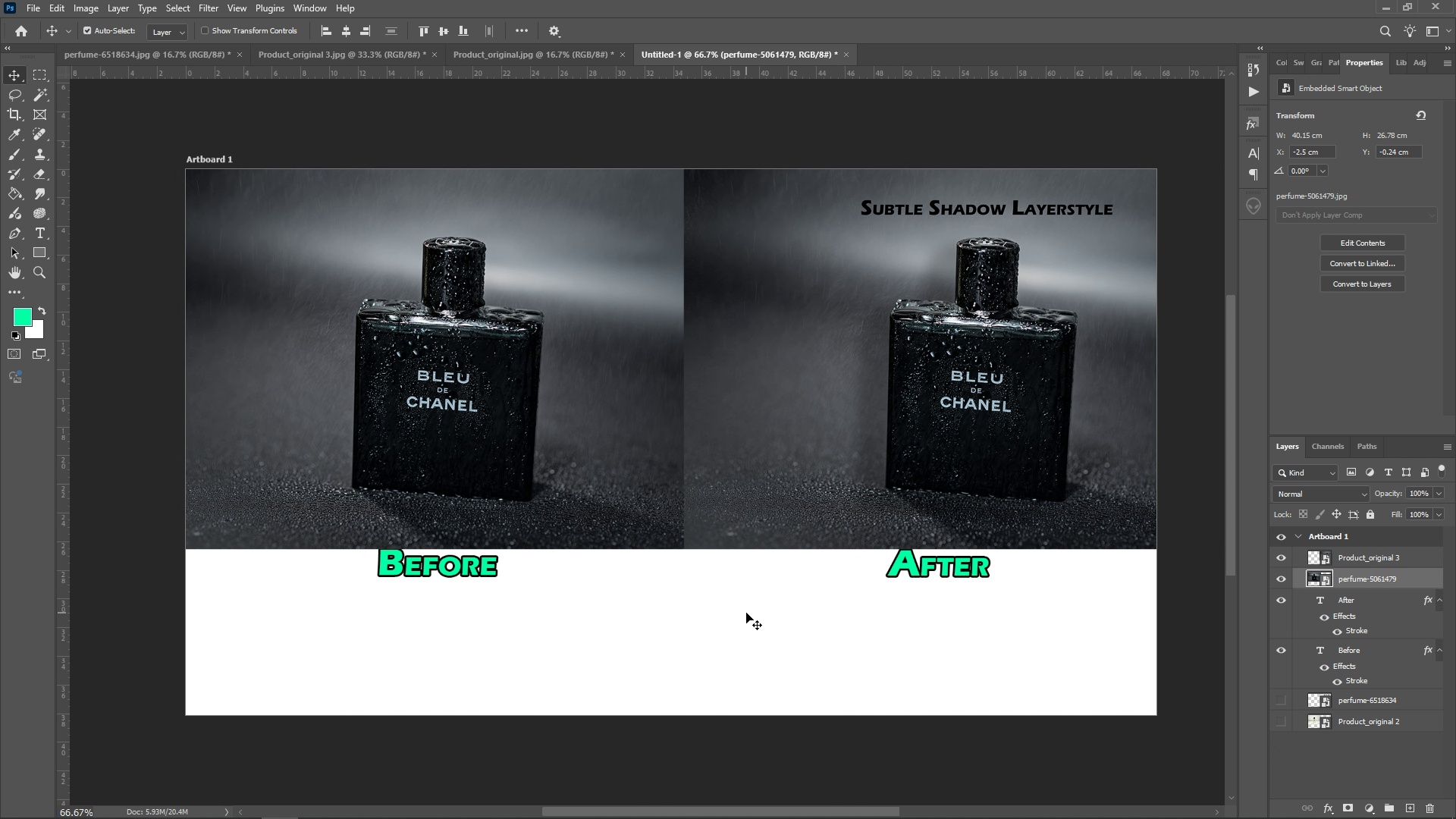 
left_click([746, 613])
 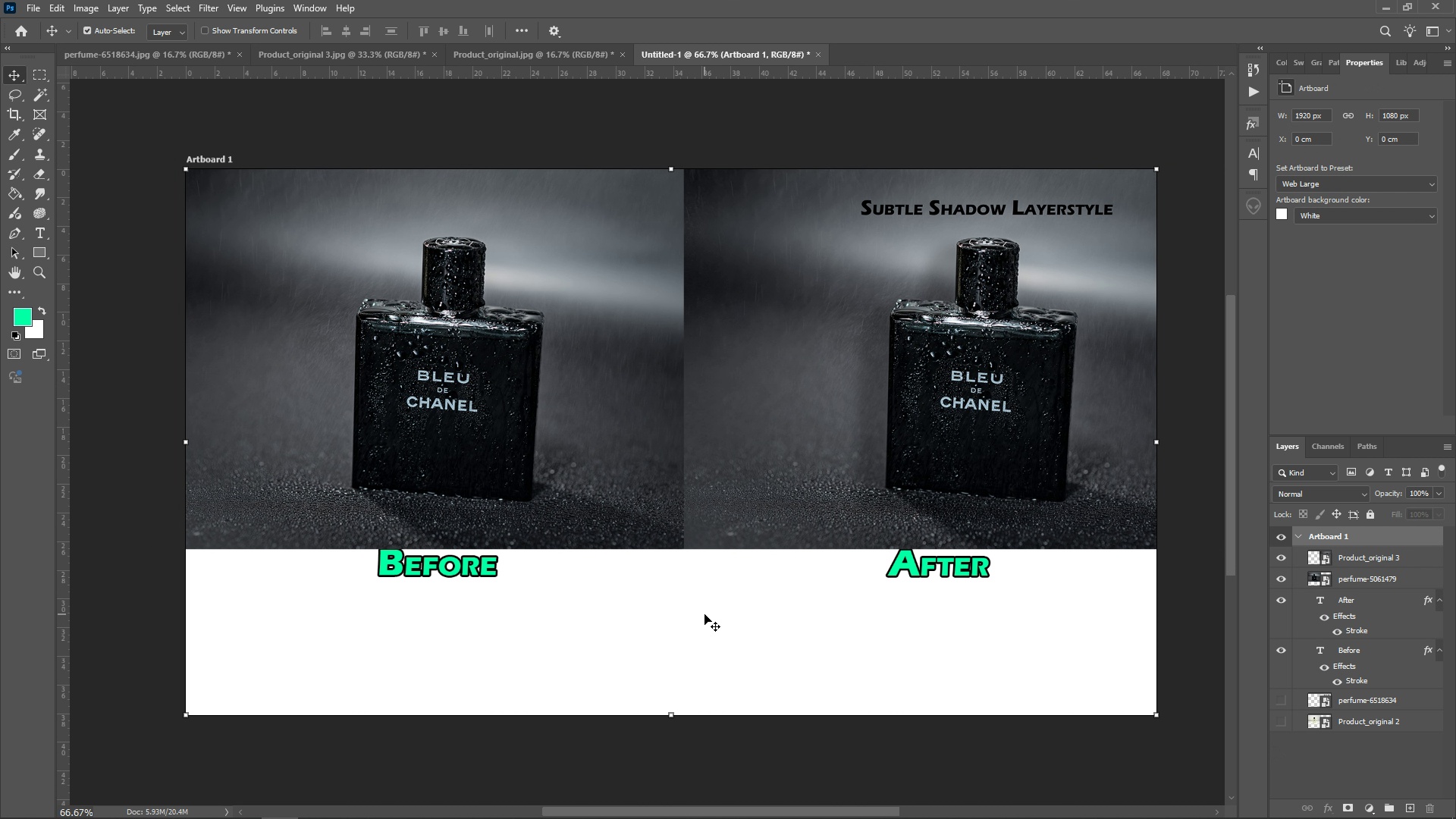 
left_click_drag(start_coordinate=[450, 563], to_coordinate=[435, 579])
 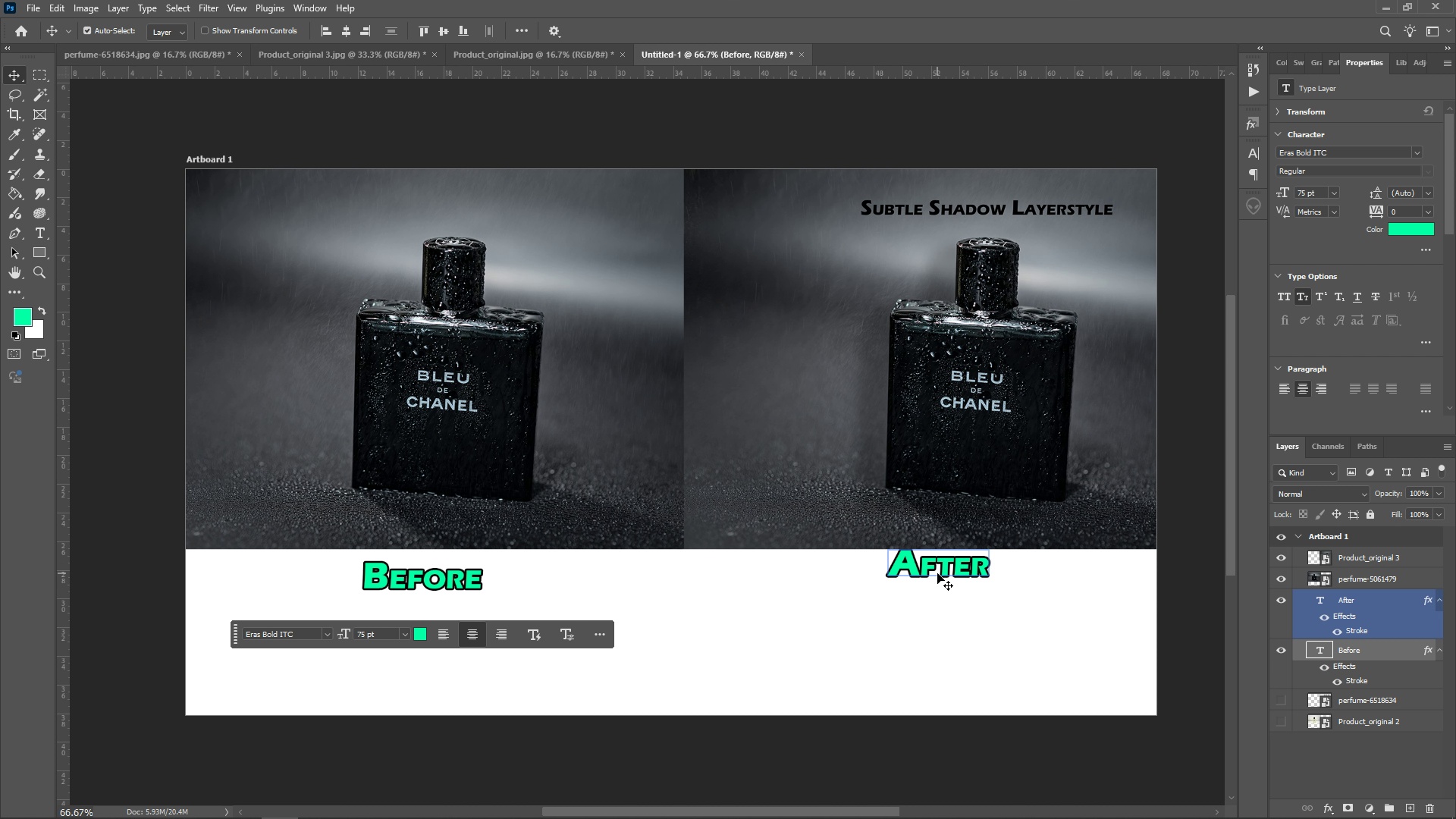 
left_click_drag(start_coordinate=[937, 573], to_coordinate=[943, 595])
 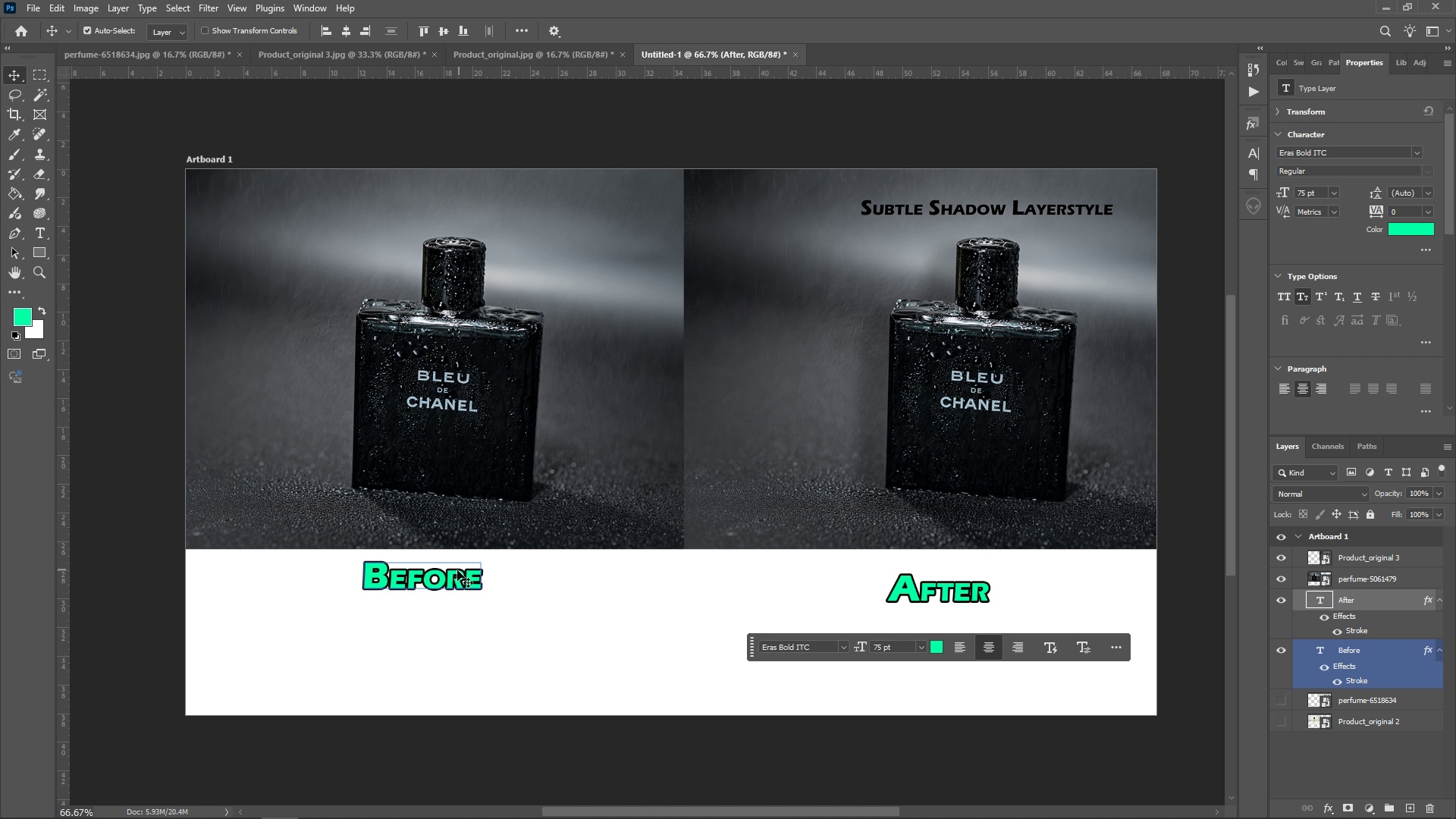 
left_click_drag(start_coordinate=[457, 570], to_coordinate=[448, 580])
 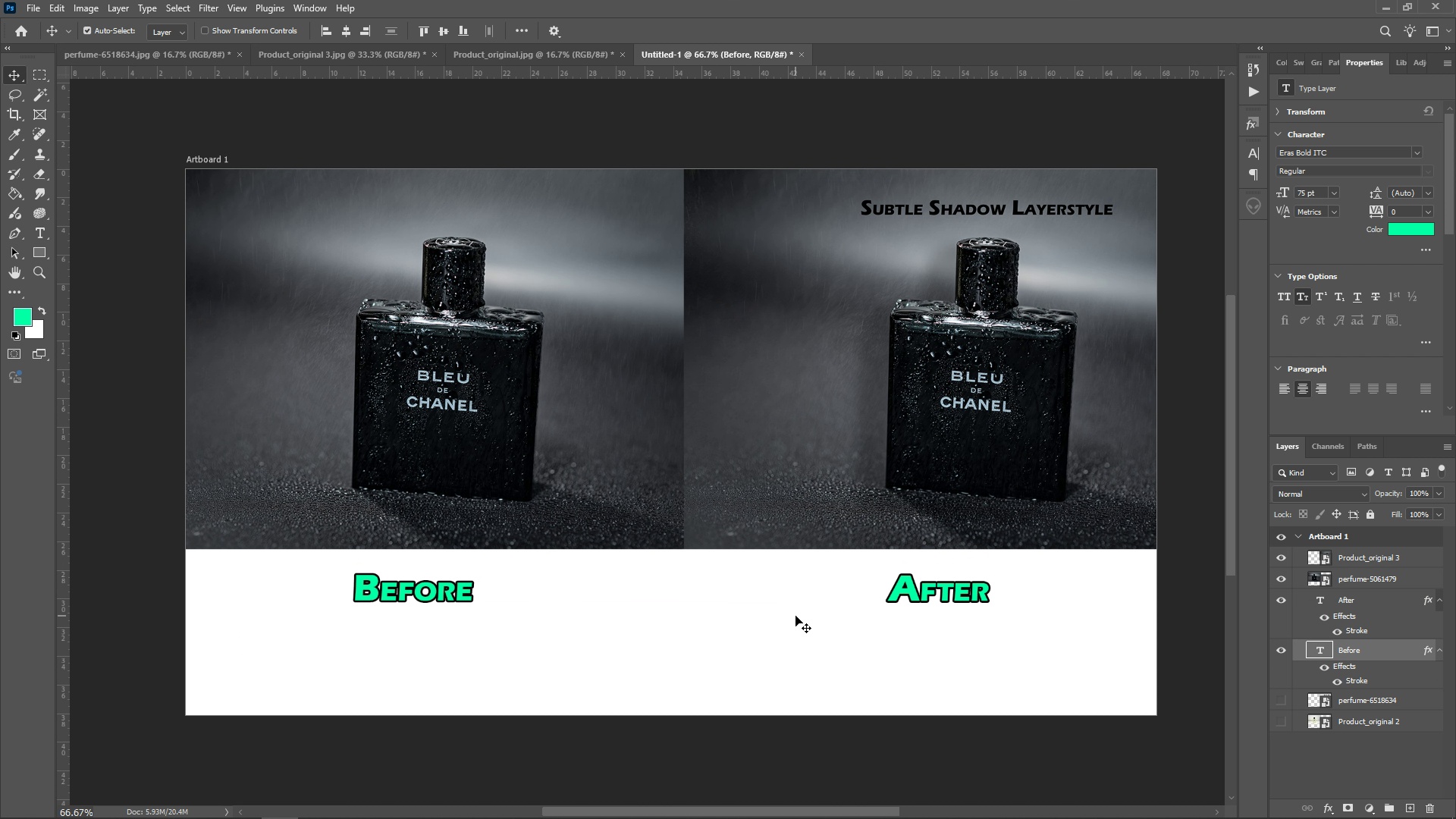 
left_click([795, 616])
 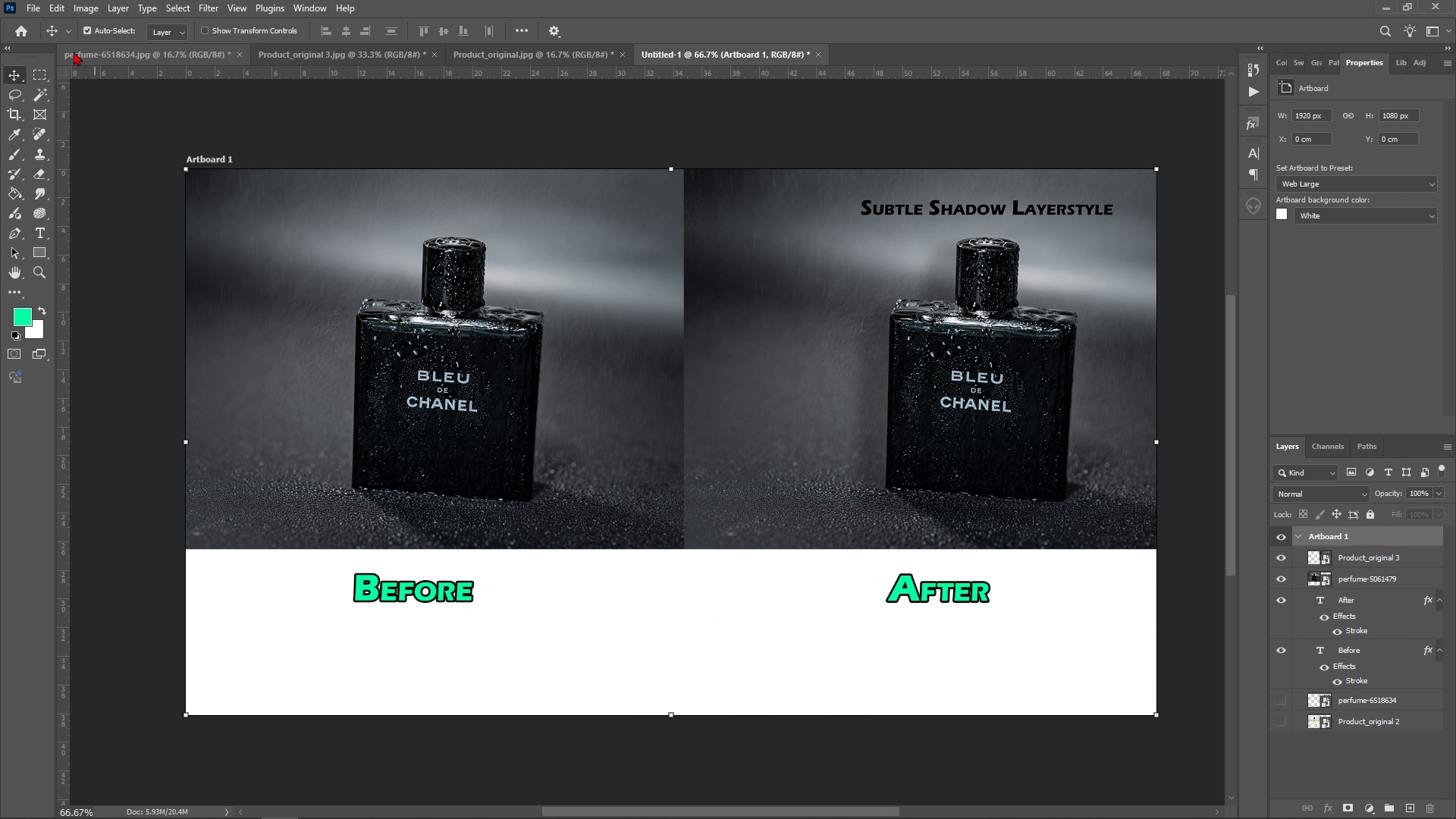 
left_click([20, 8])
 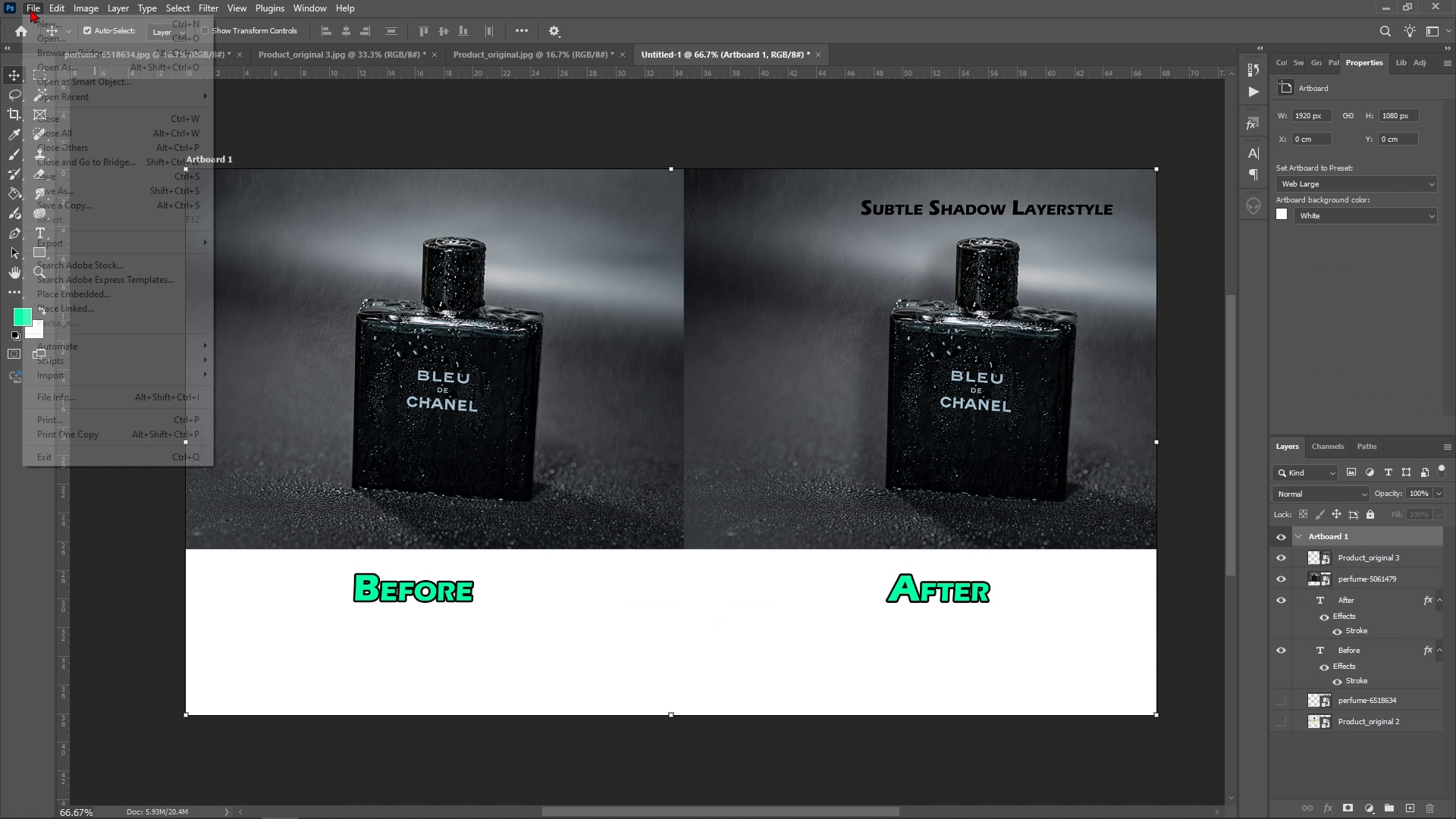 
left_click([30, 9])
 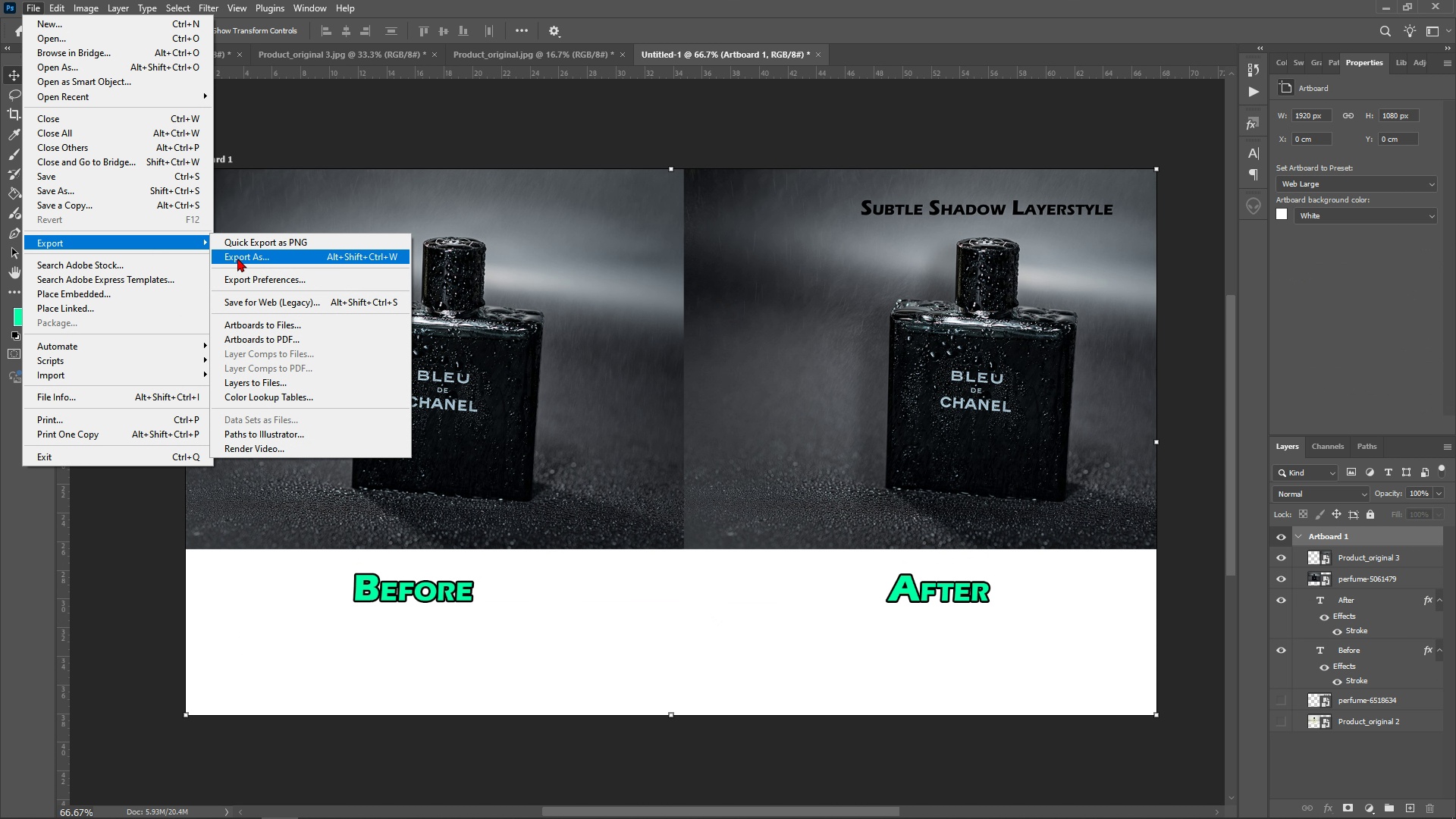 
left_click([237, 258])
 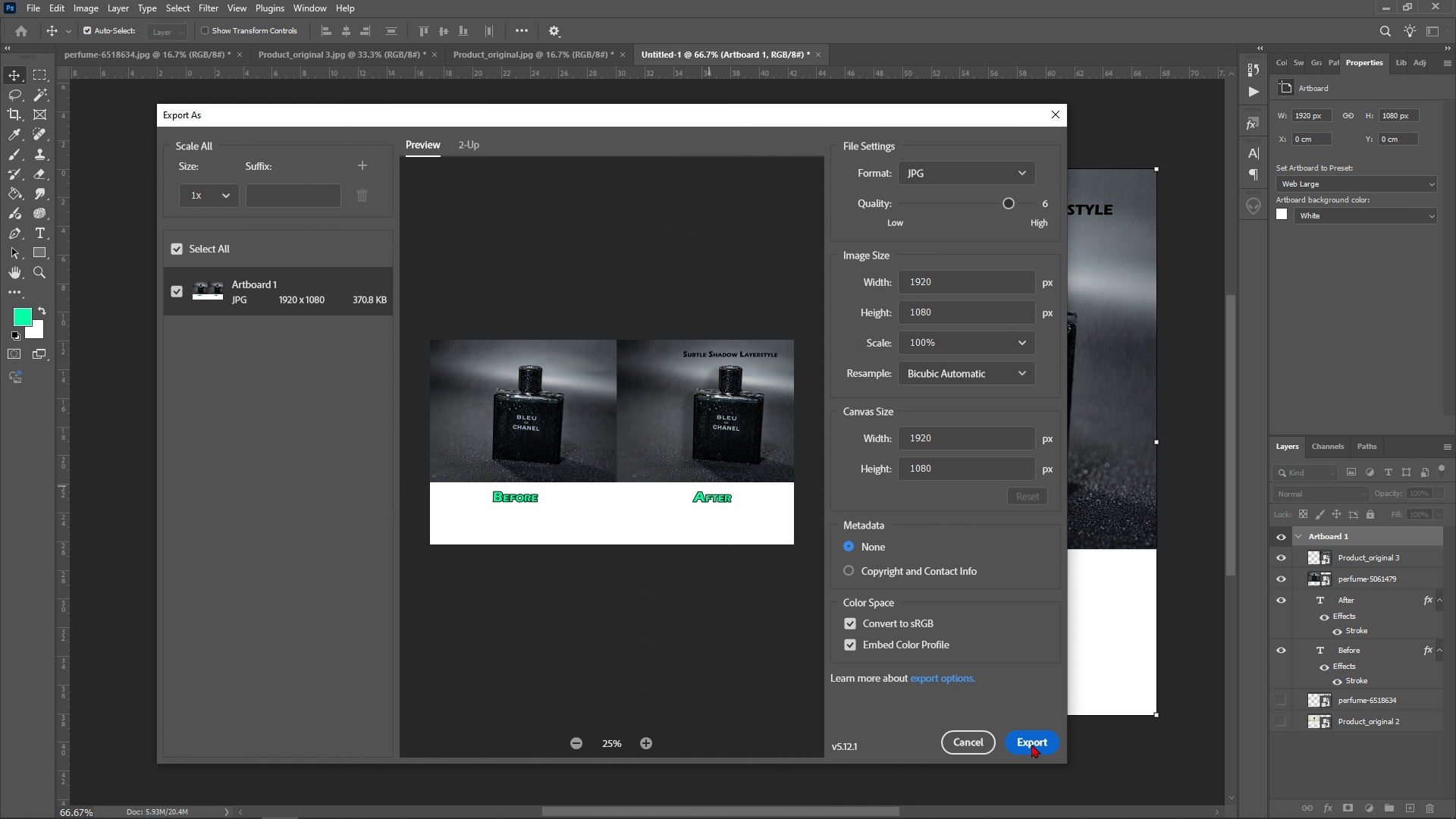 
left_click([1031, 744])
 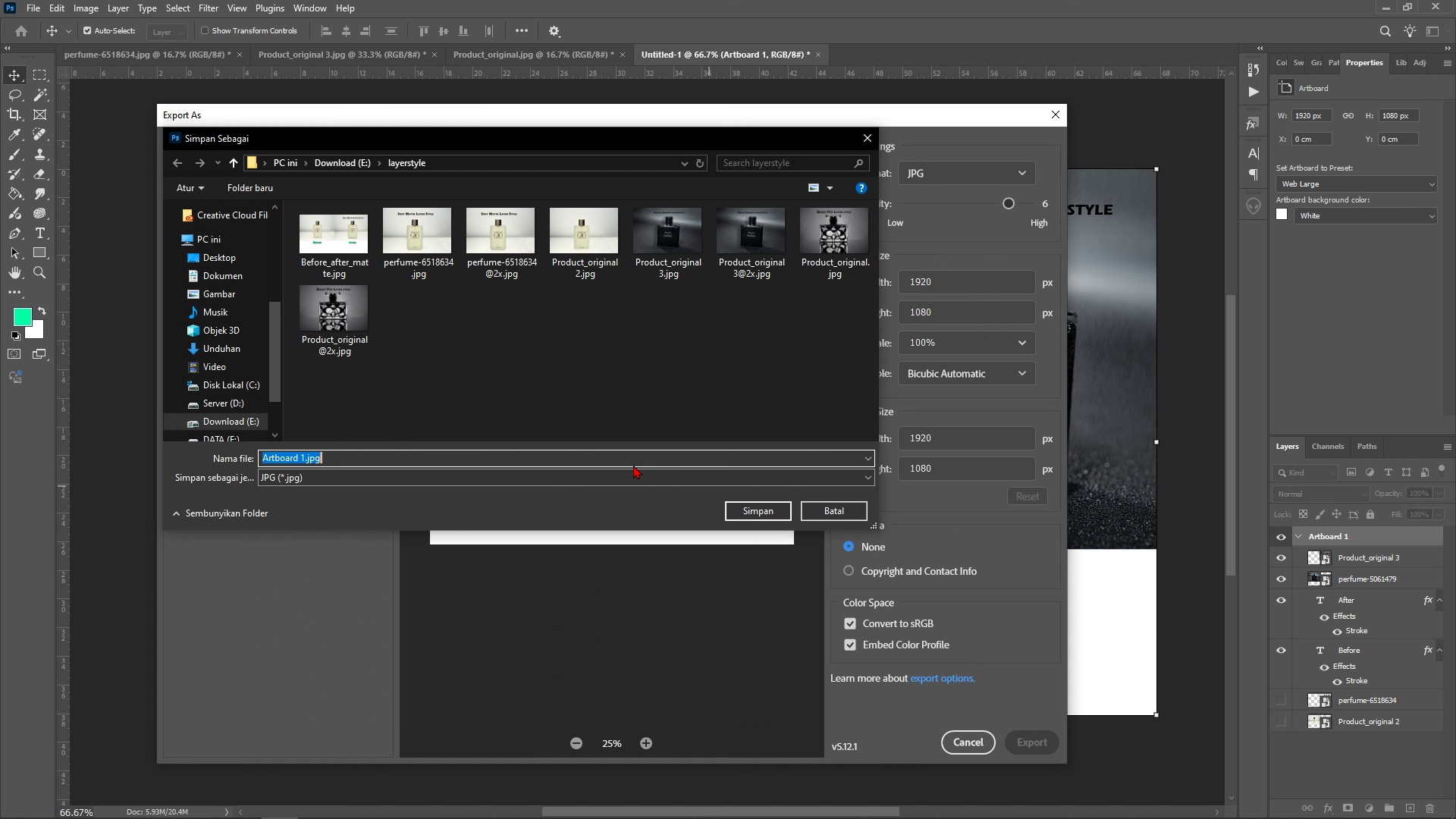 
type(before)
 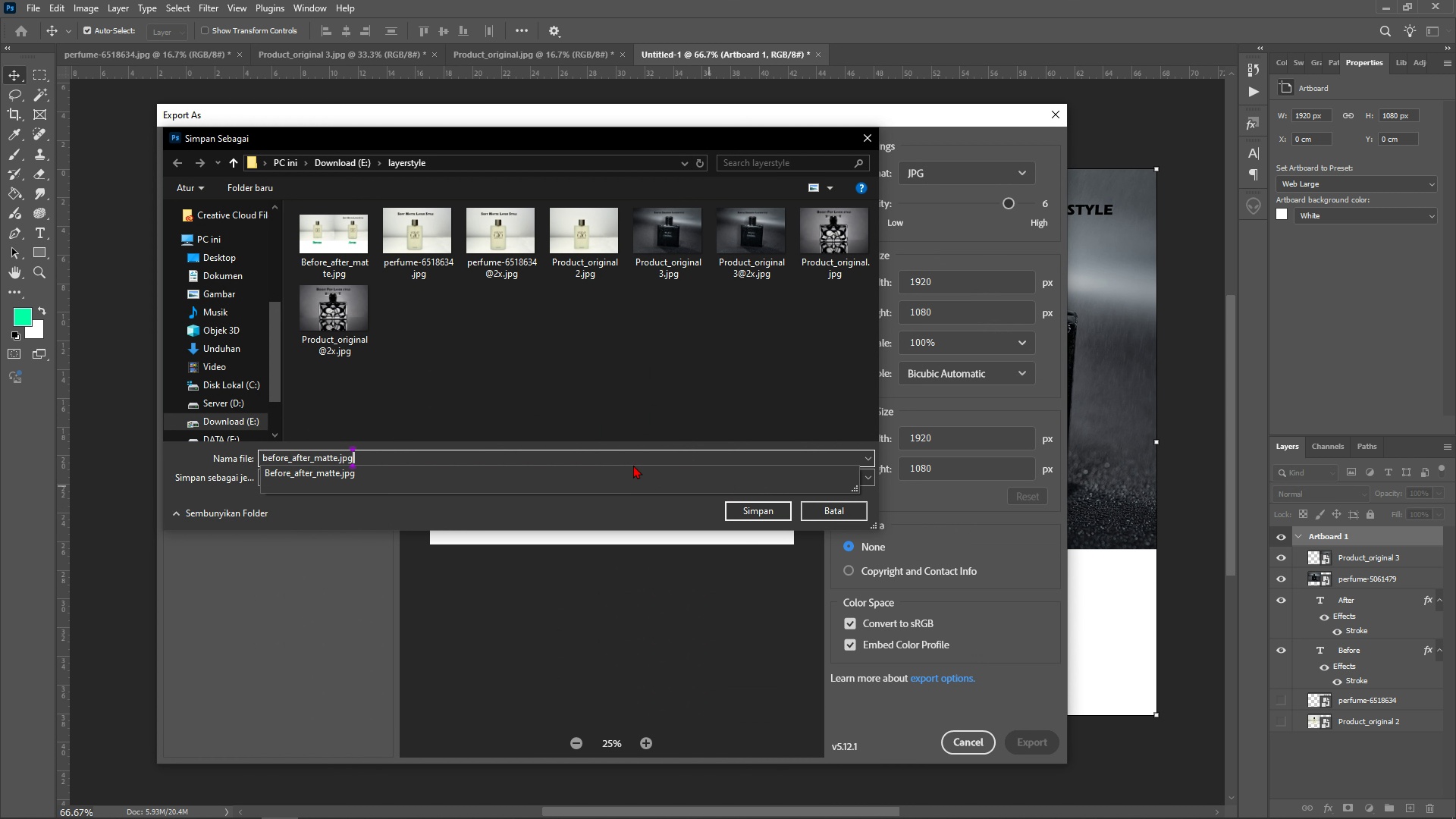 
key(ArrowRight)
 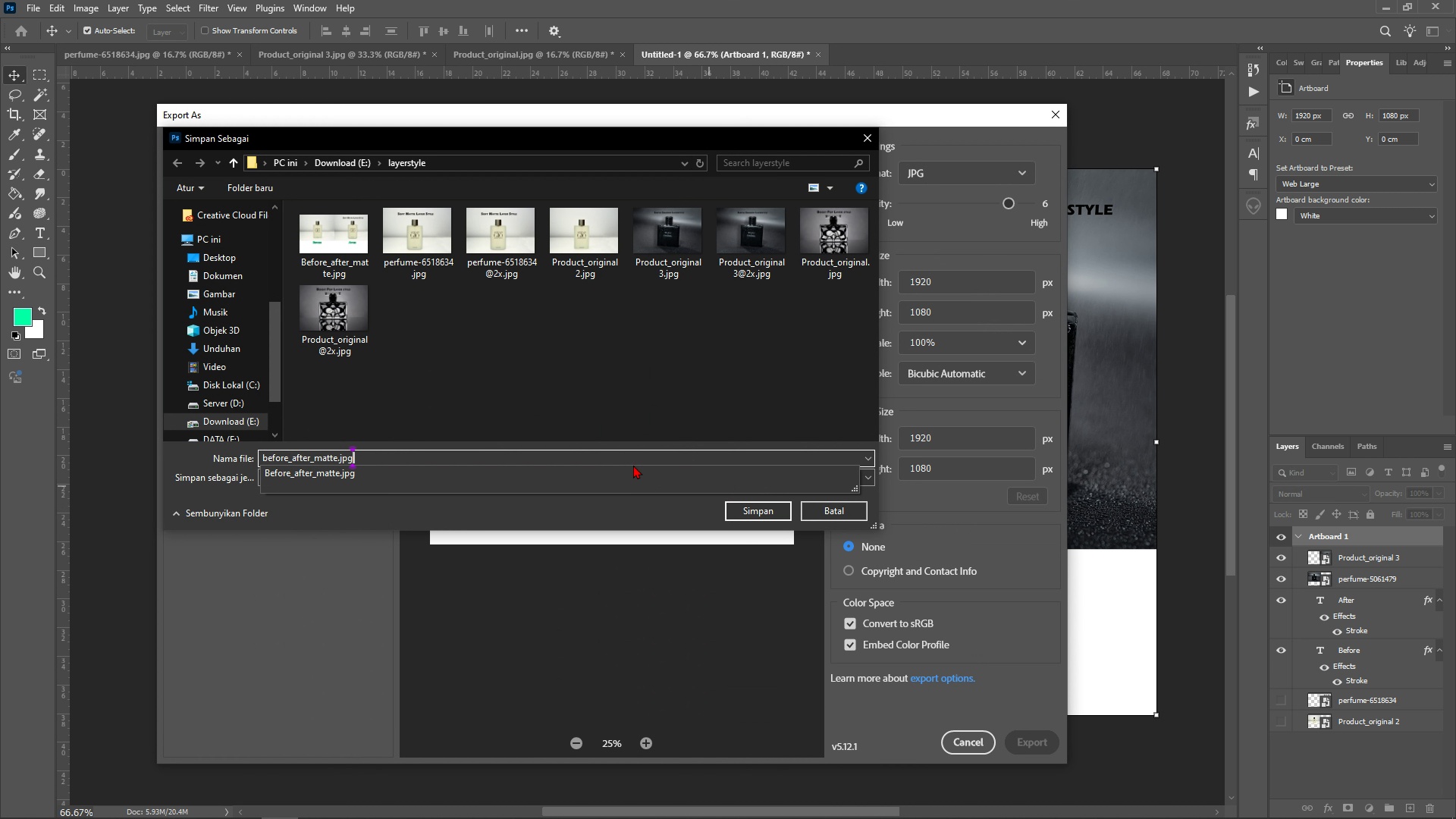 
key(Control+Backspace)
 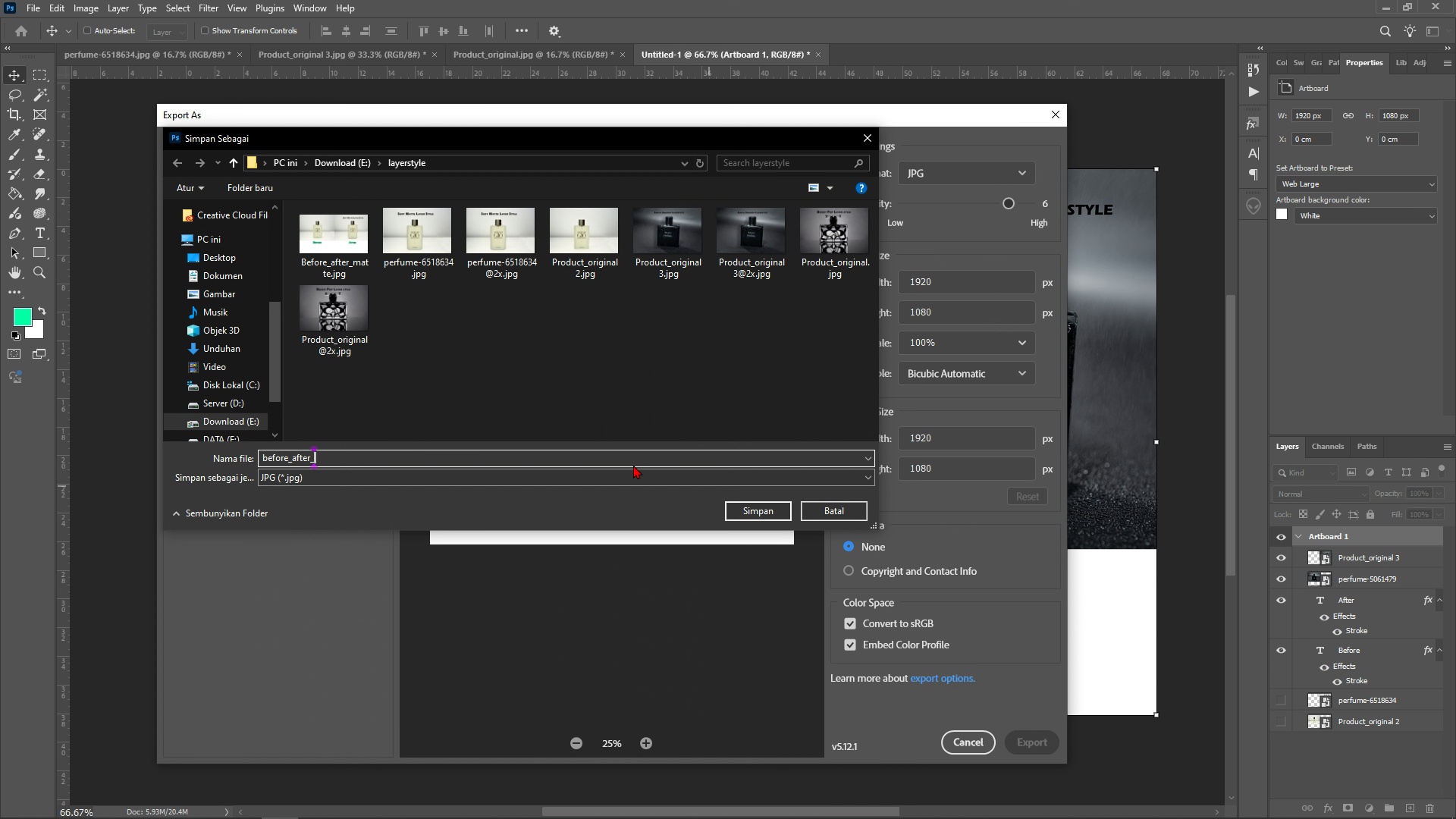 
key(Control+Backspace)
 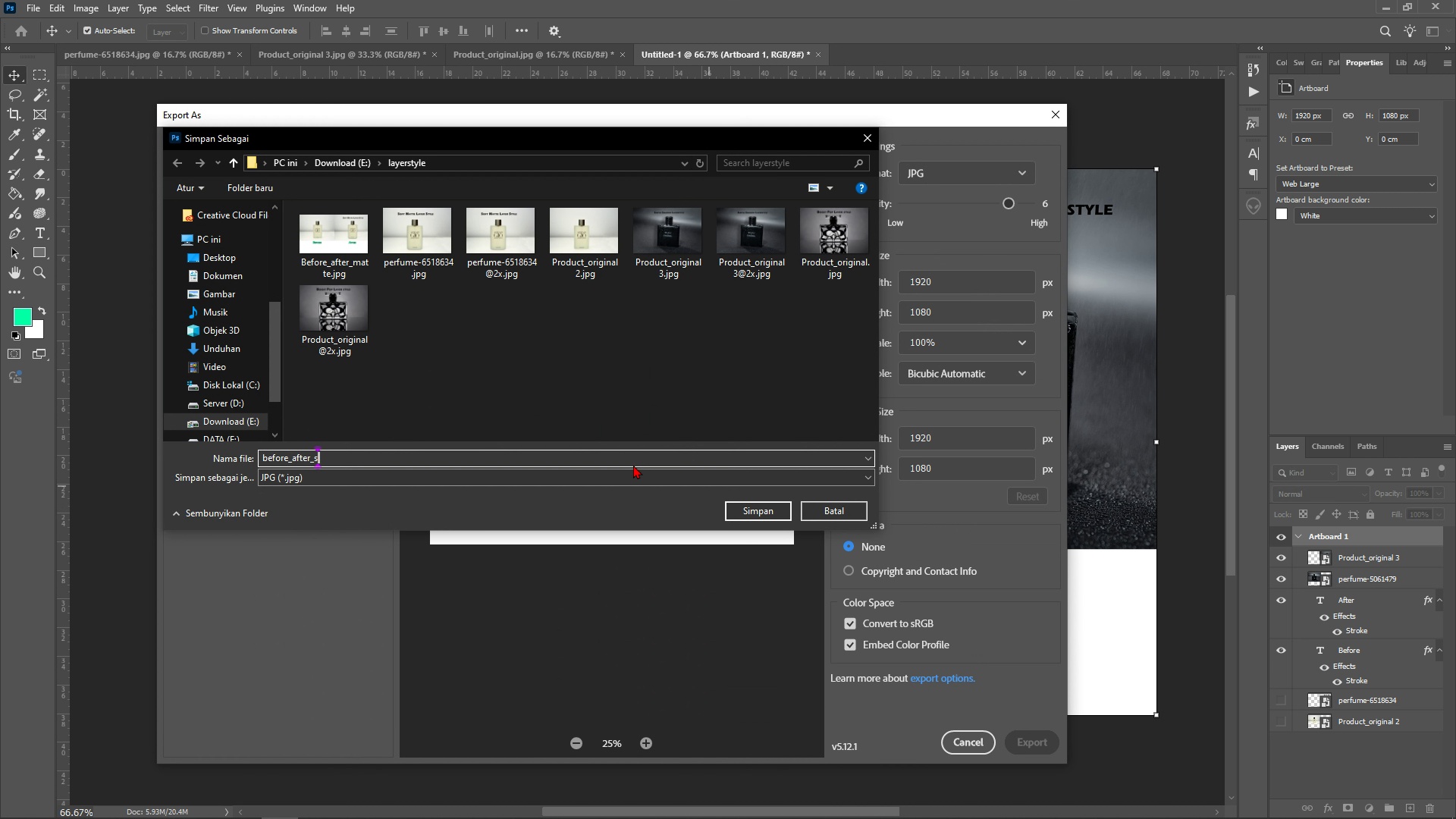 
type(susbt)
key(Backspace)
key(Backspace)
key(Backspace)
key(Backspace)
type(ubtle shadow)
 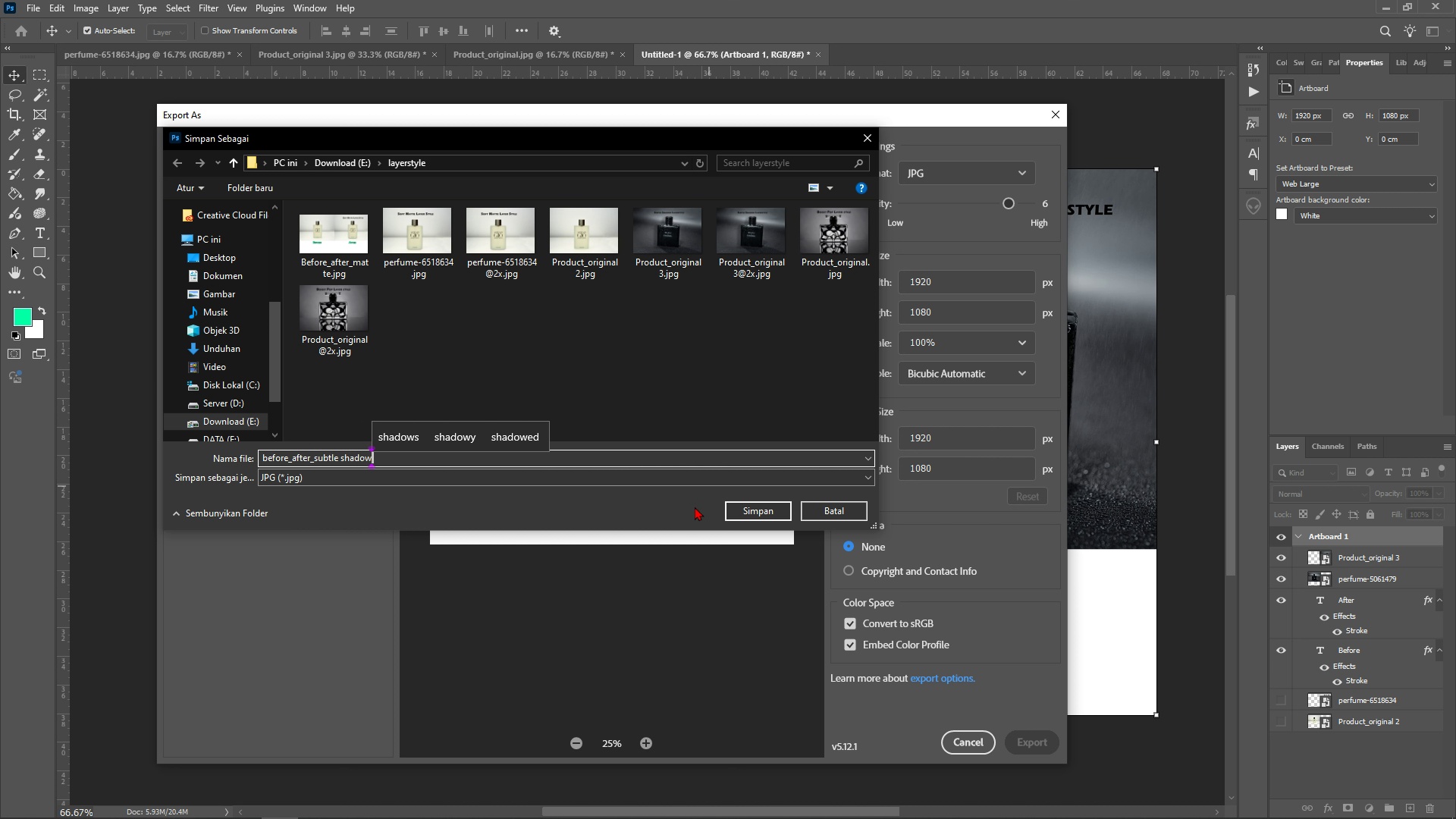 
left_click([737, 504])
 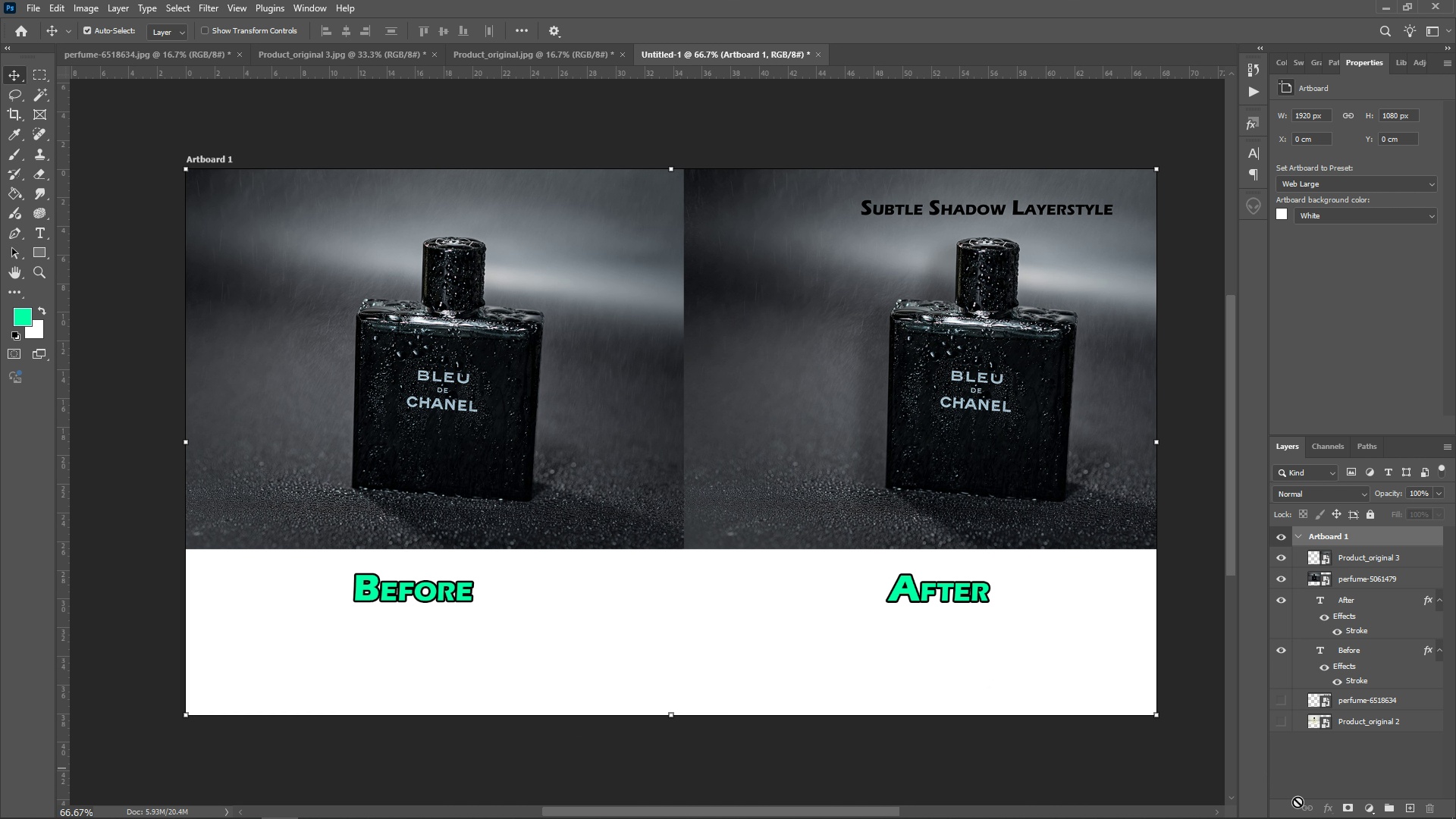 
left_click([1329, 778])
 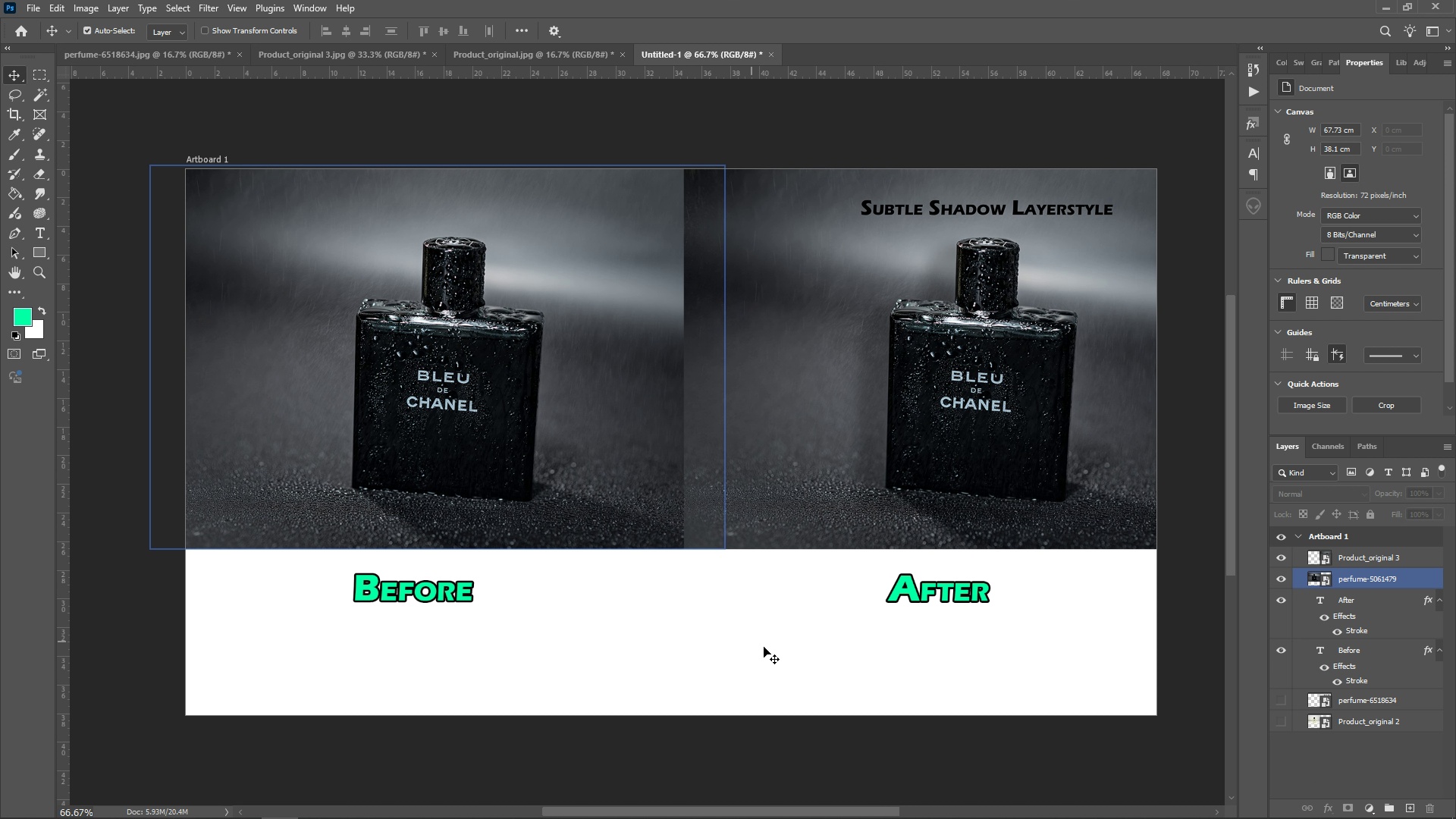 
wait(7.93)
 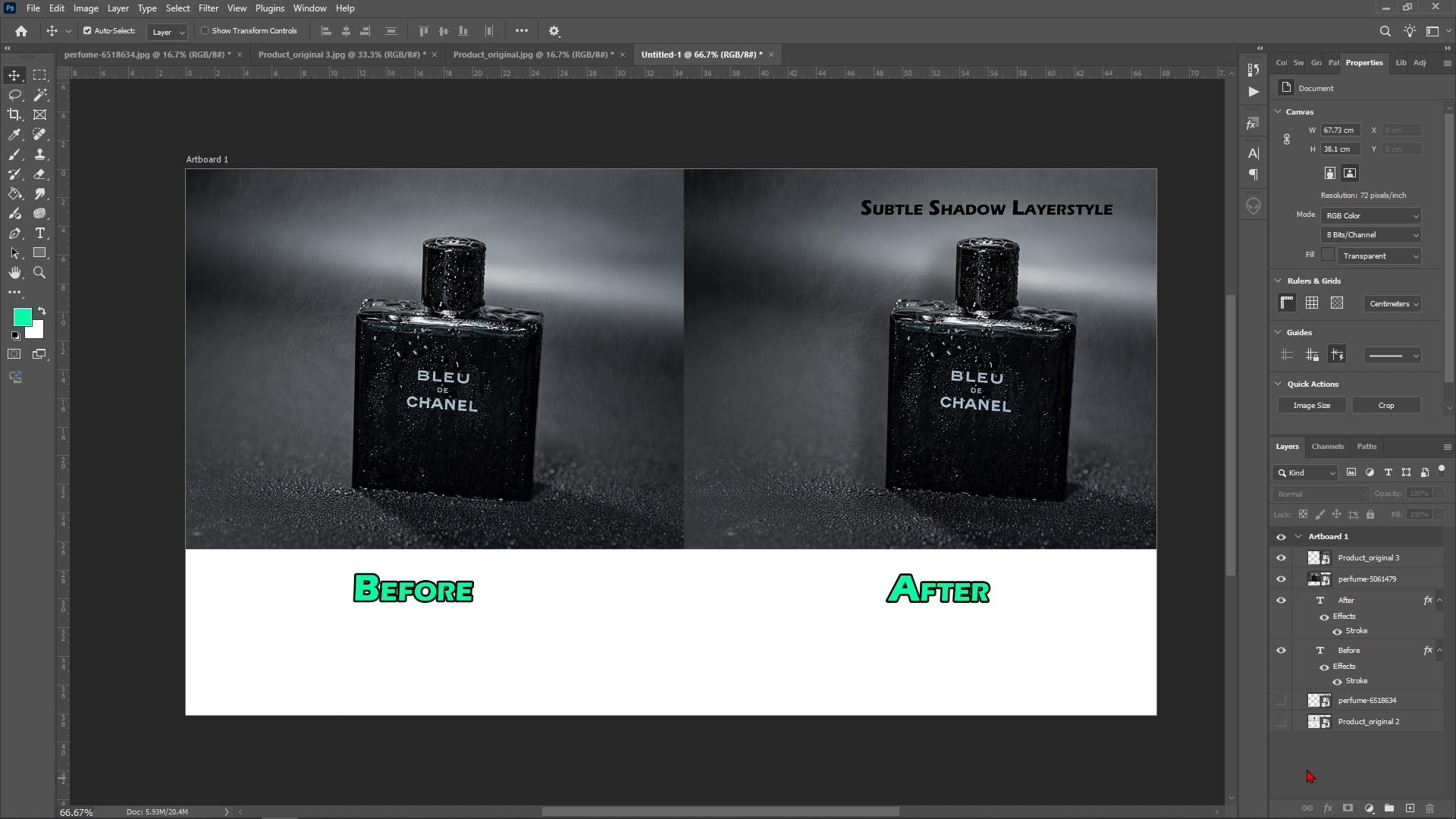 
double_click([1285, 557])
 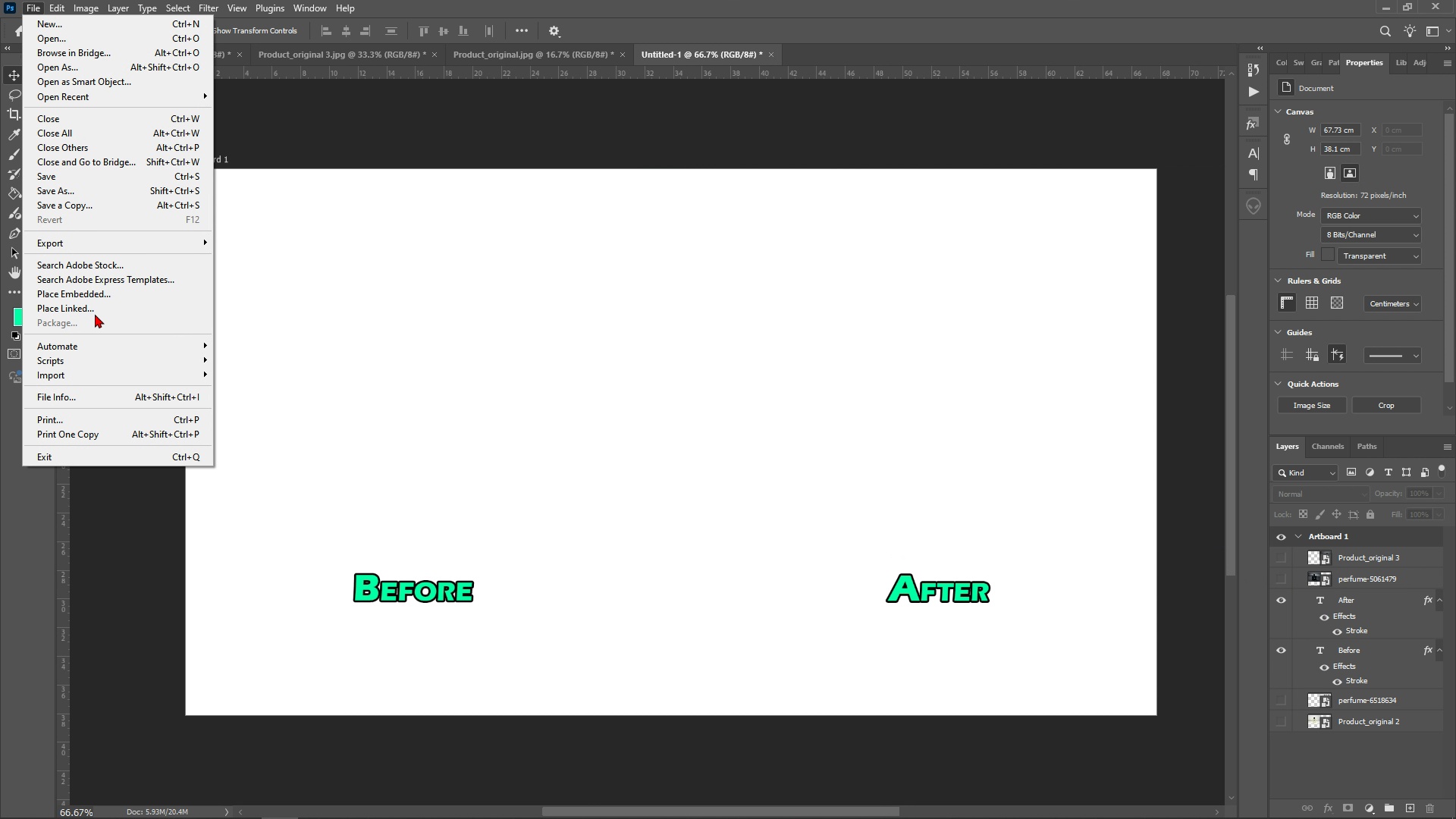 
left_click([122, 290])
 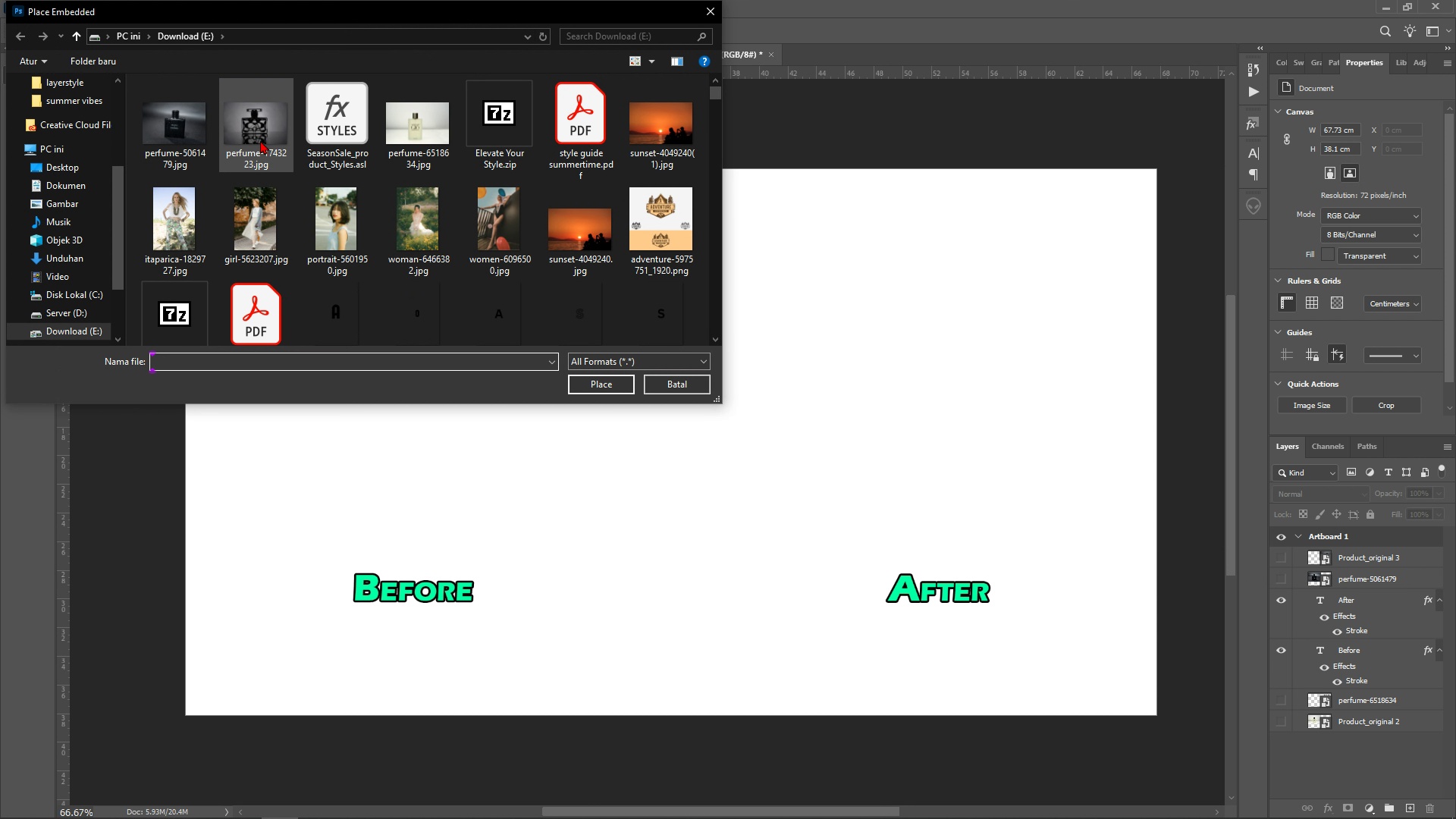 
double_click([260, 140])
 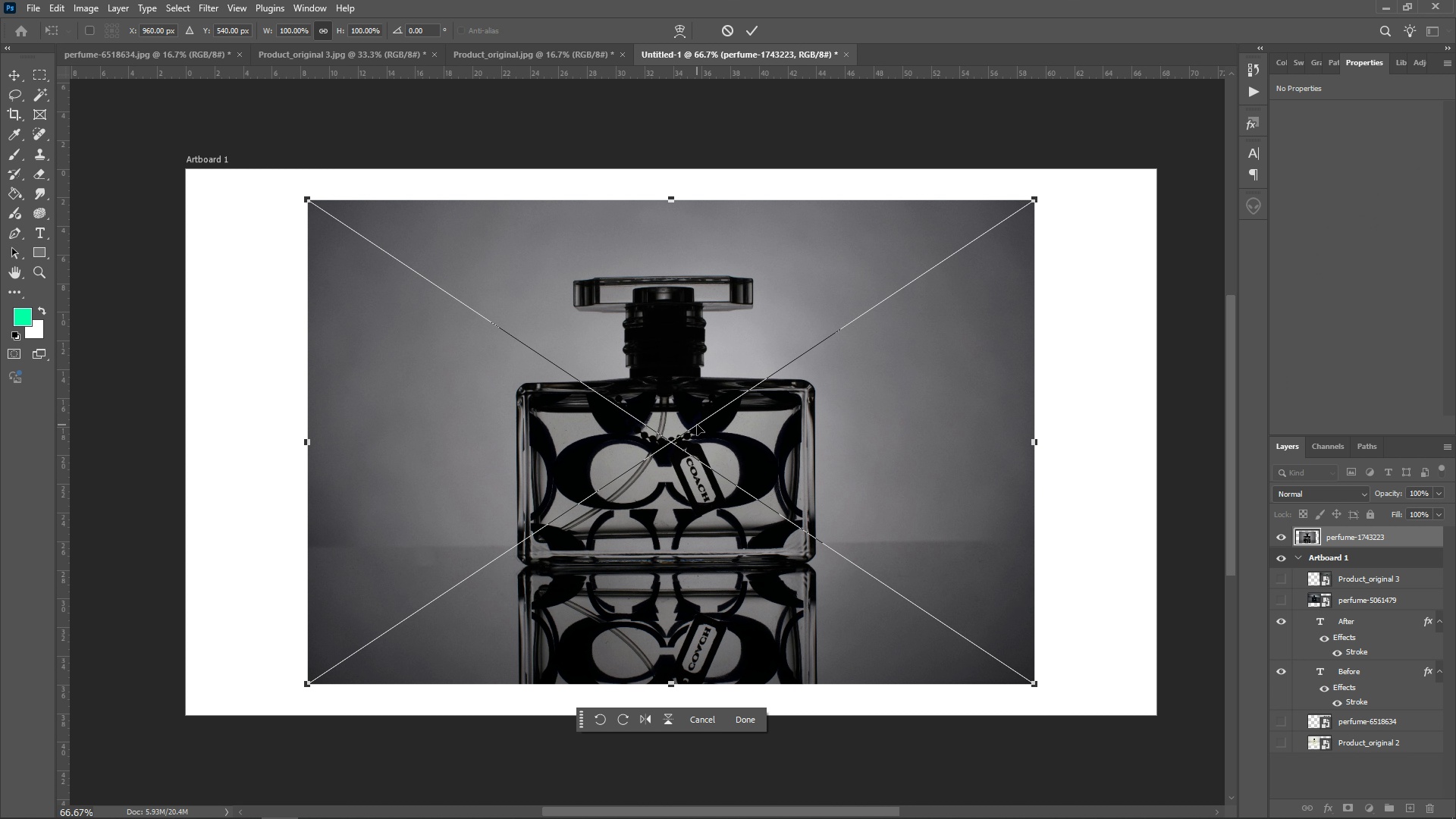 
key(Enter)
 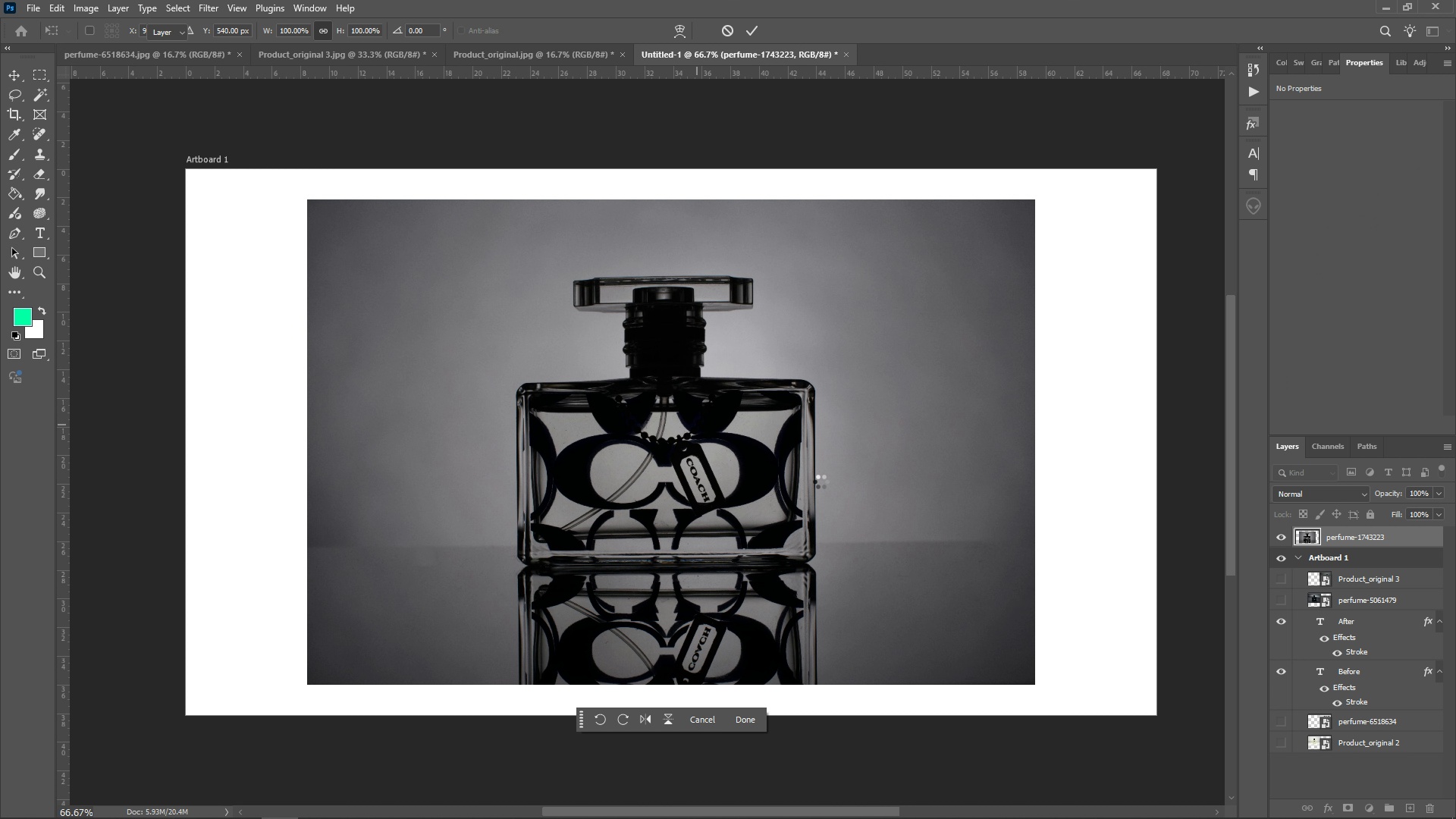 
left_click_drag(start_coordinate=[821, 482], to_coordinate=[697, 456])
 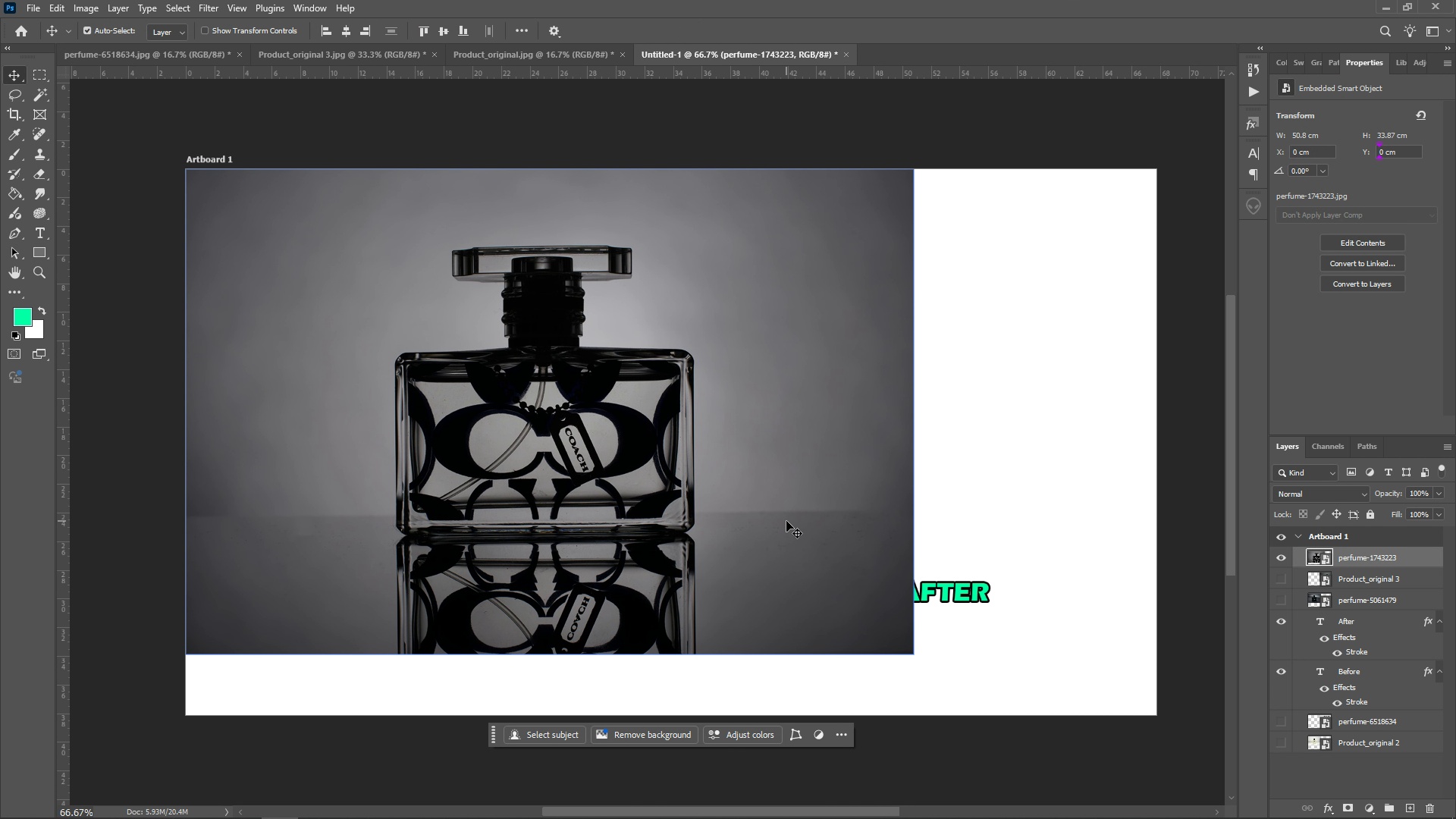 
key(Control+T)
 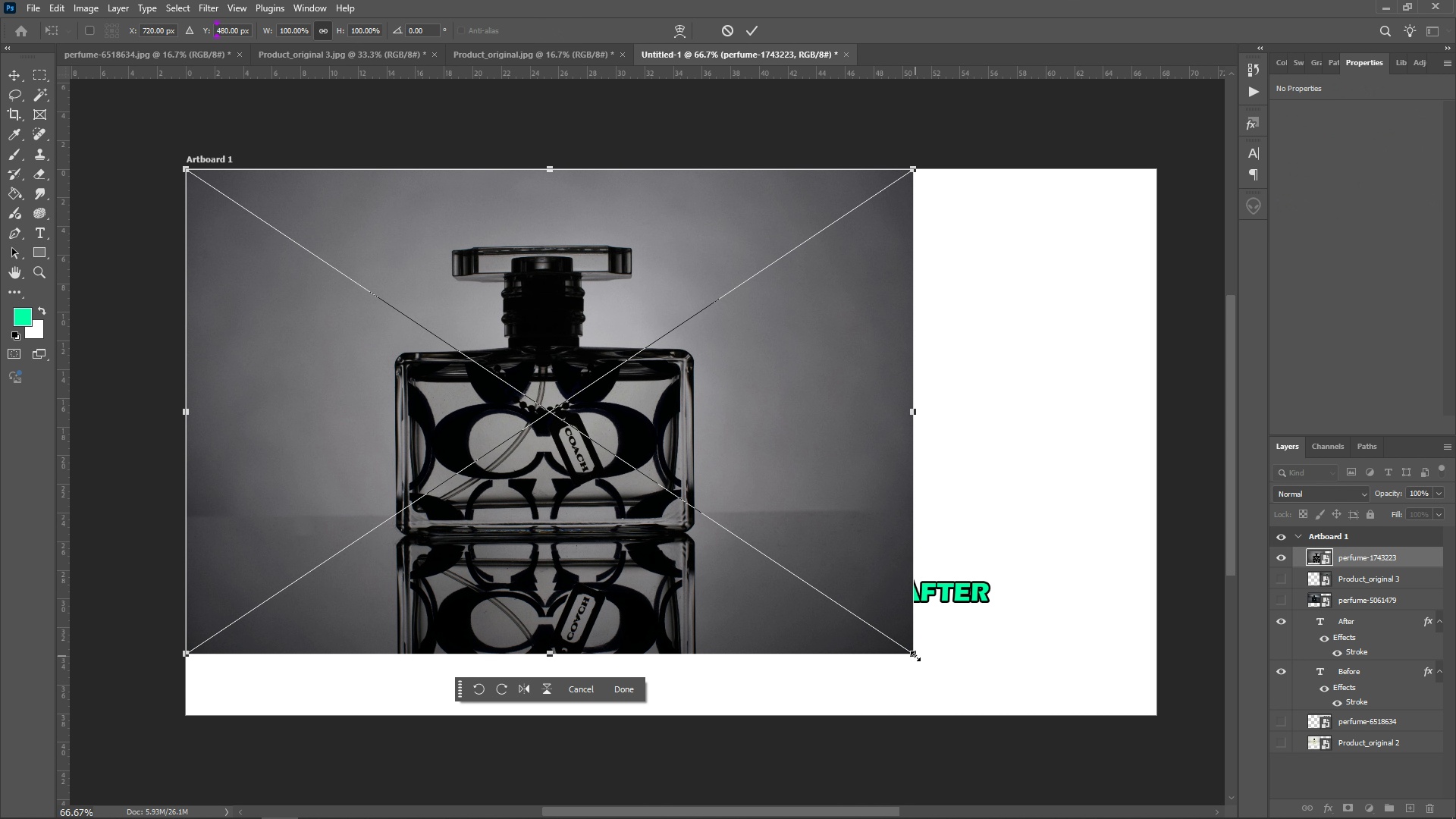 
left_click_drag(start_coordinate=[915, 656], to_coordinate=[693, 588])
 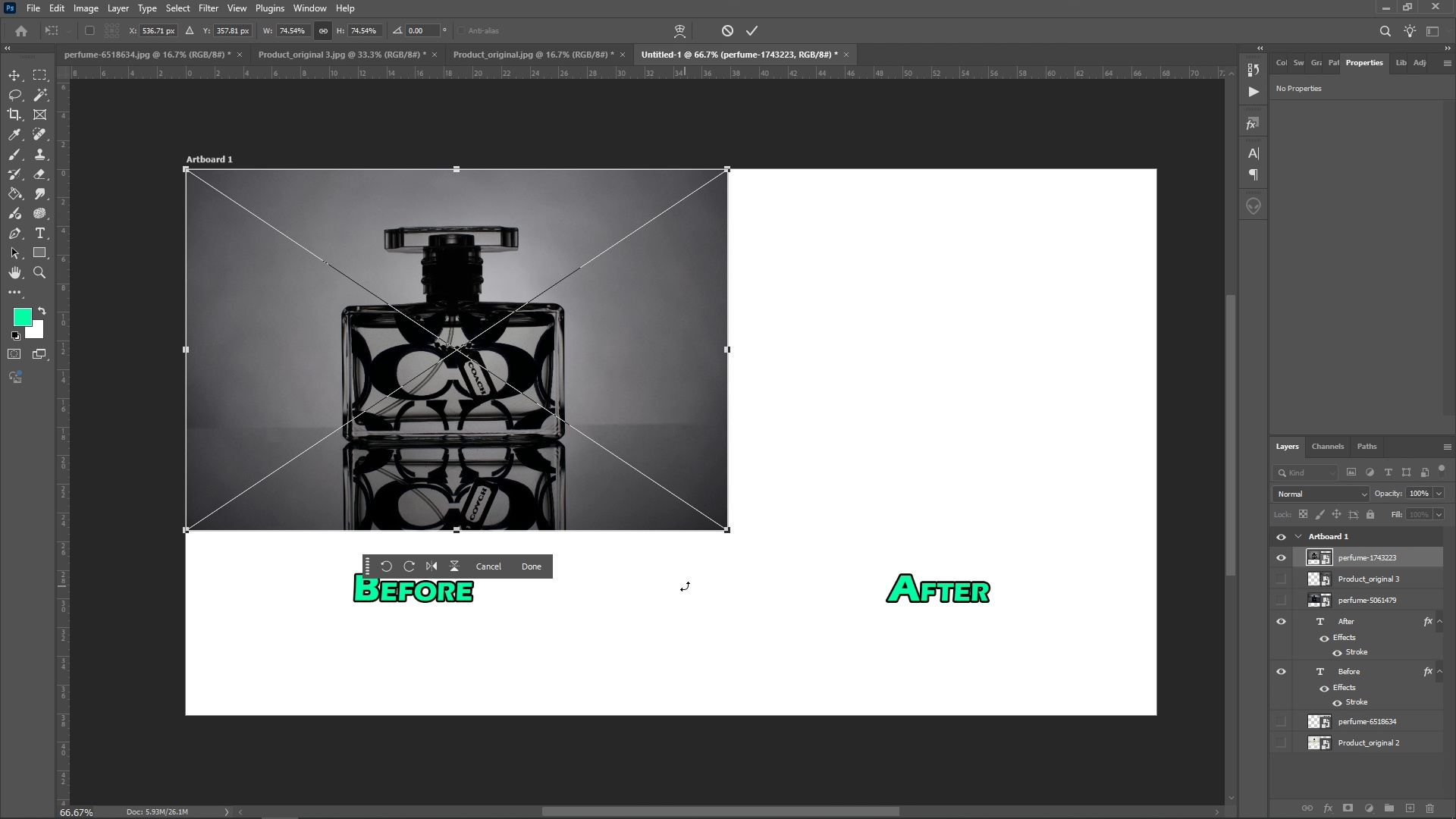 
key(Enter)
 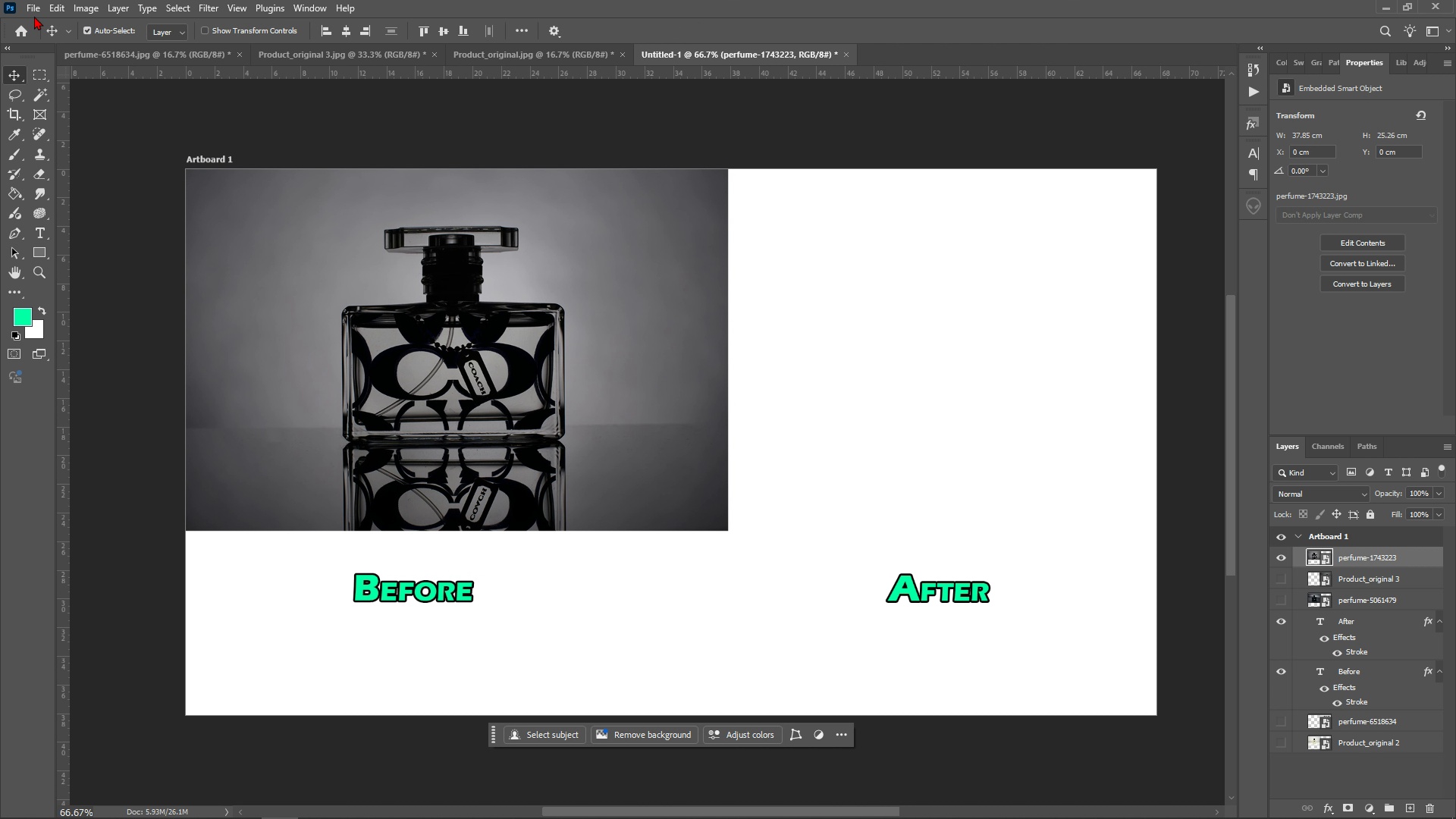 
left_click([34, 13])
 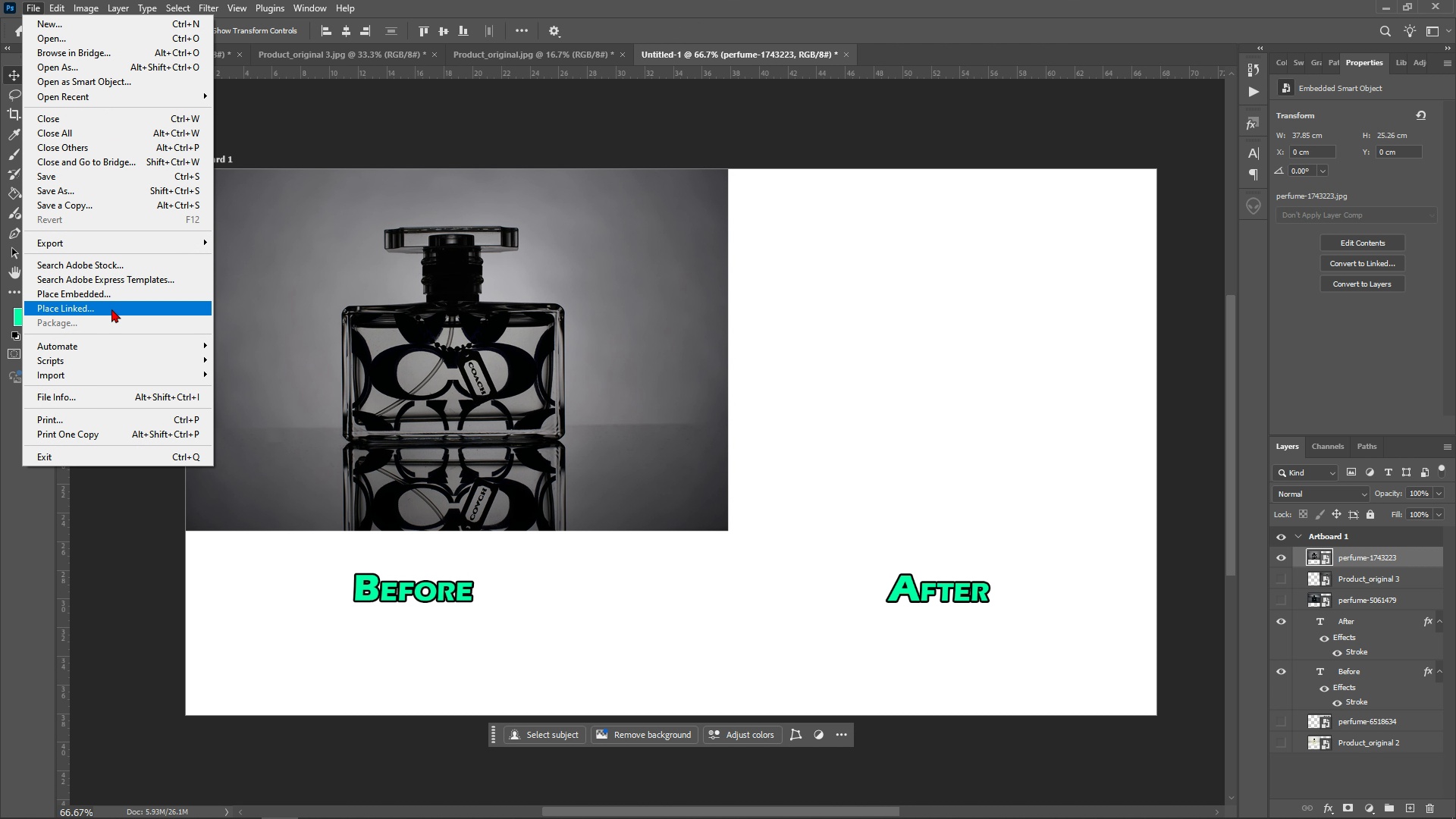 
left_click([111, 290])
 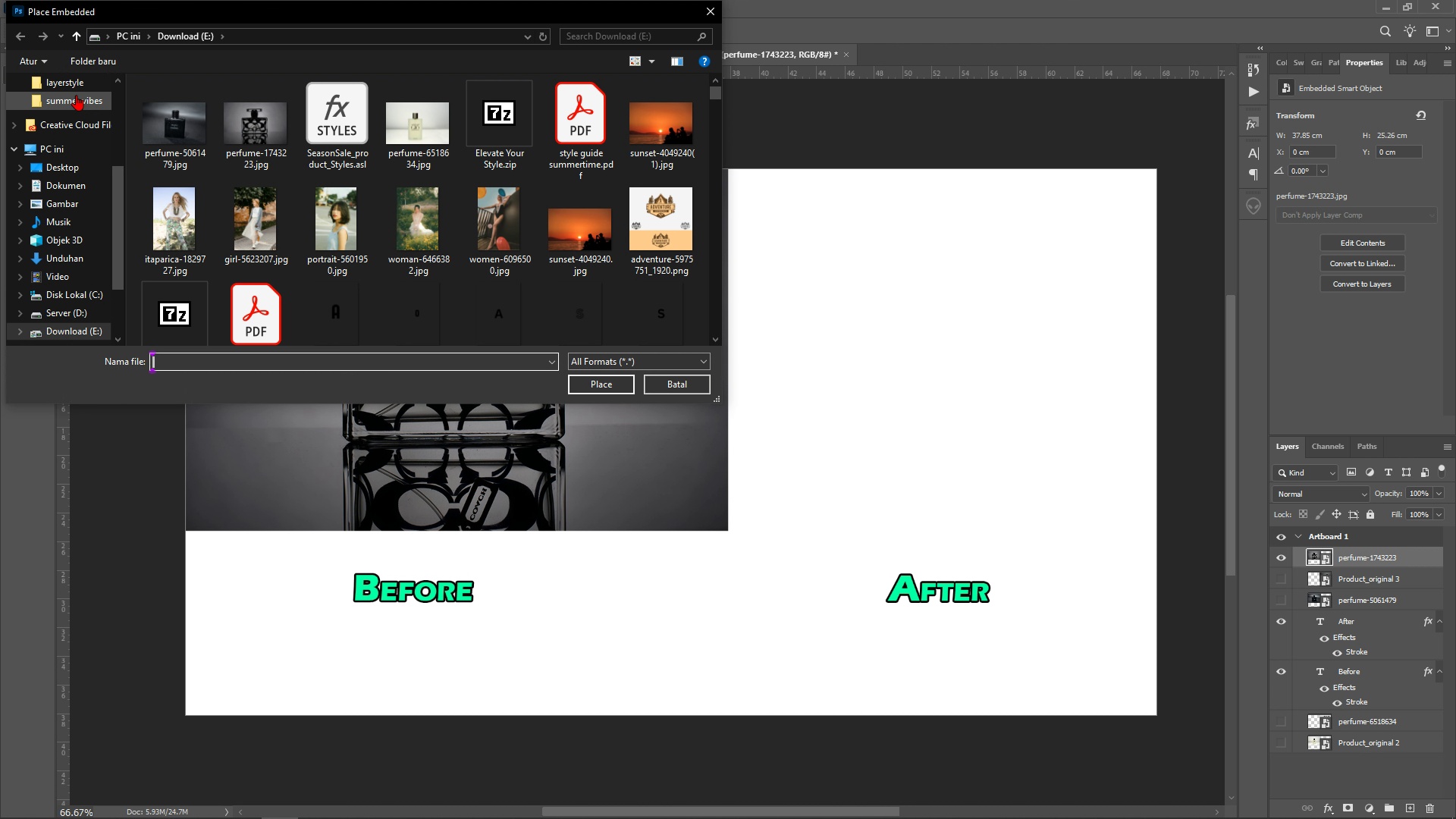 
left_click([73, 80])
 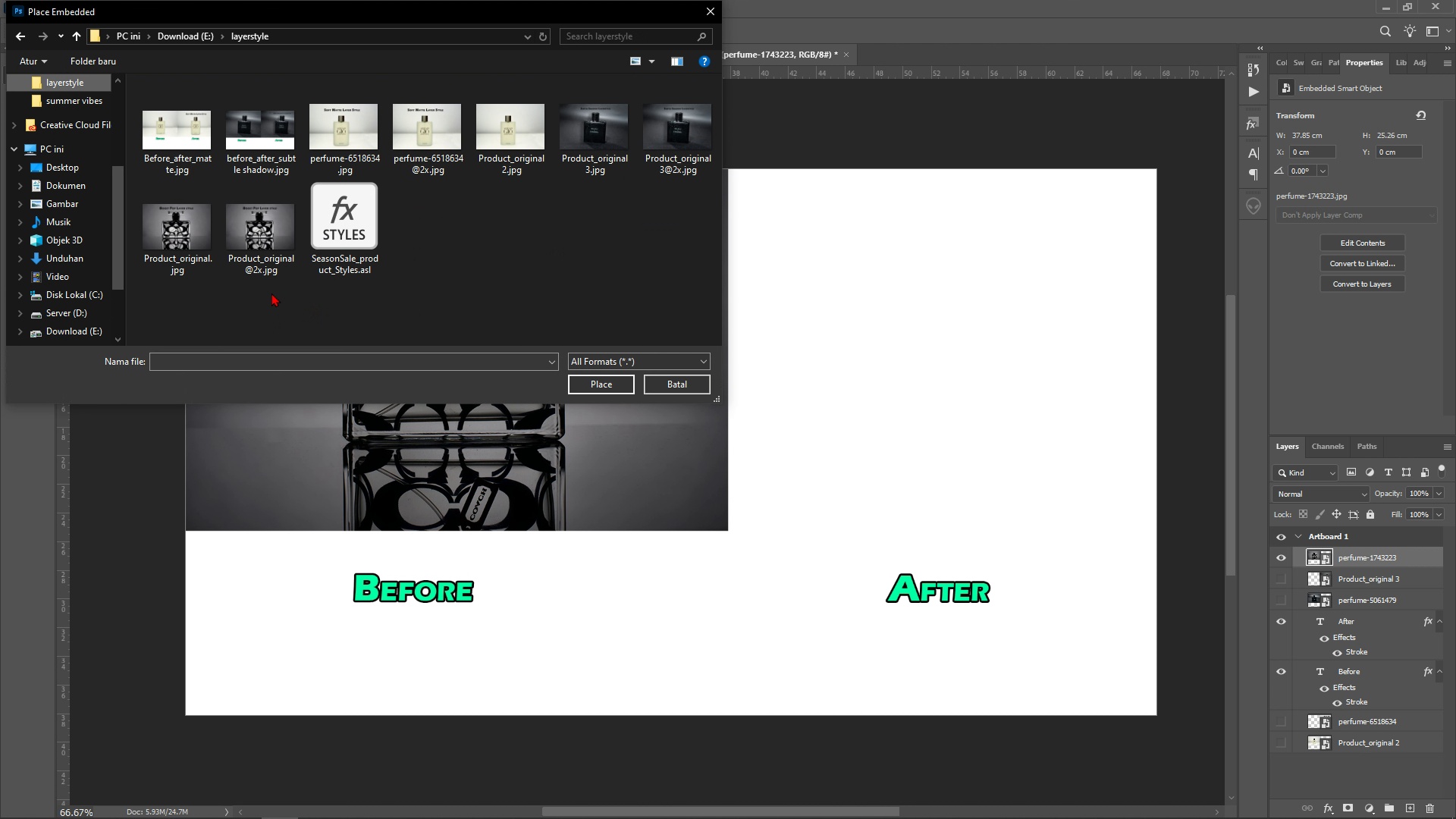 
double_click([192, 253])
 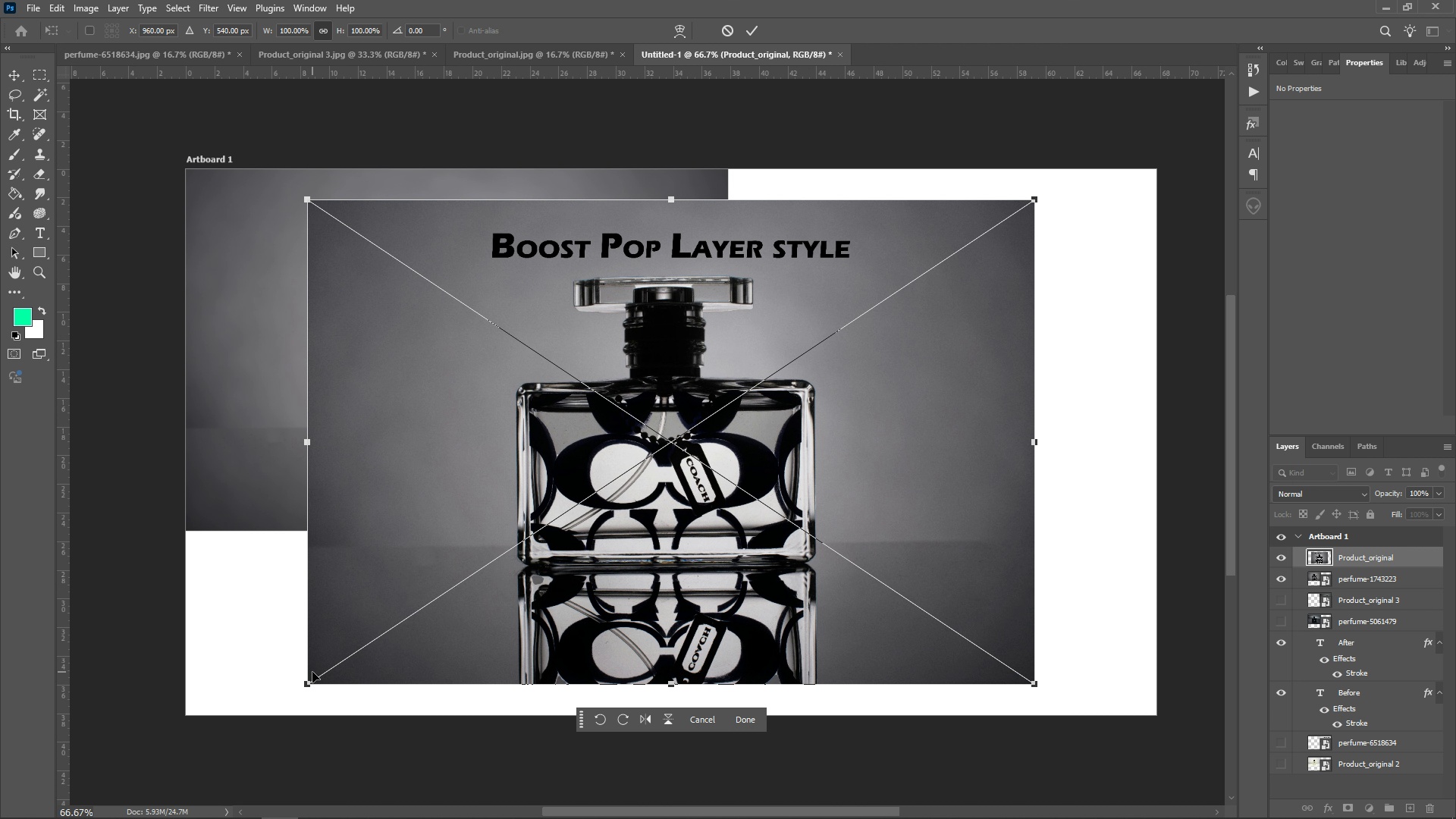 
left_click_drag(start_coordinate=[303, 682], to_coordinate=[515, 582])
 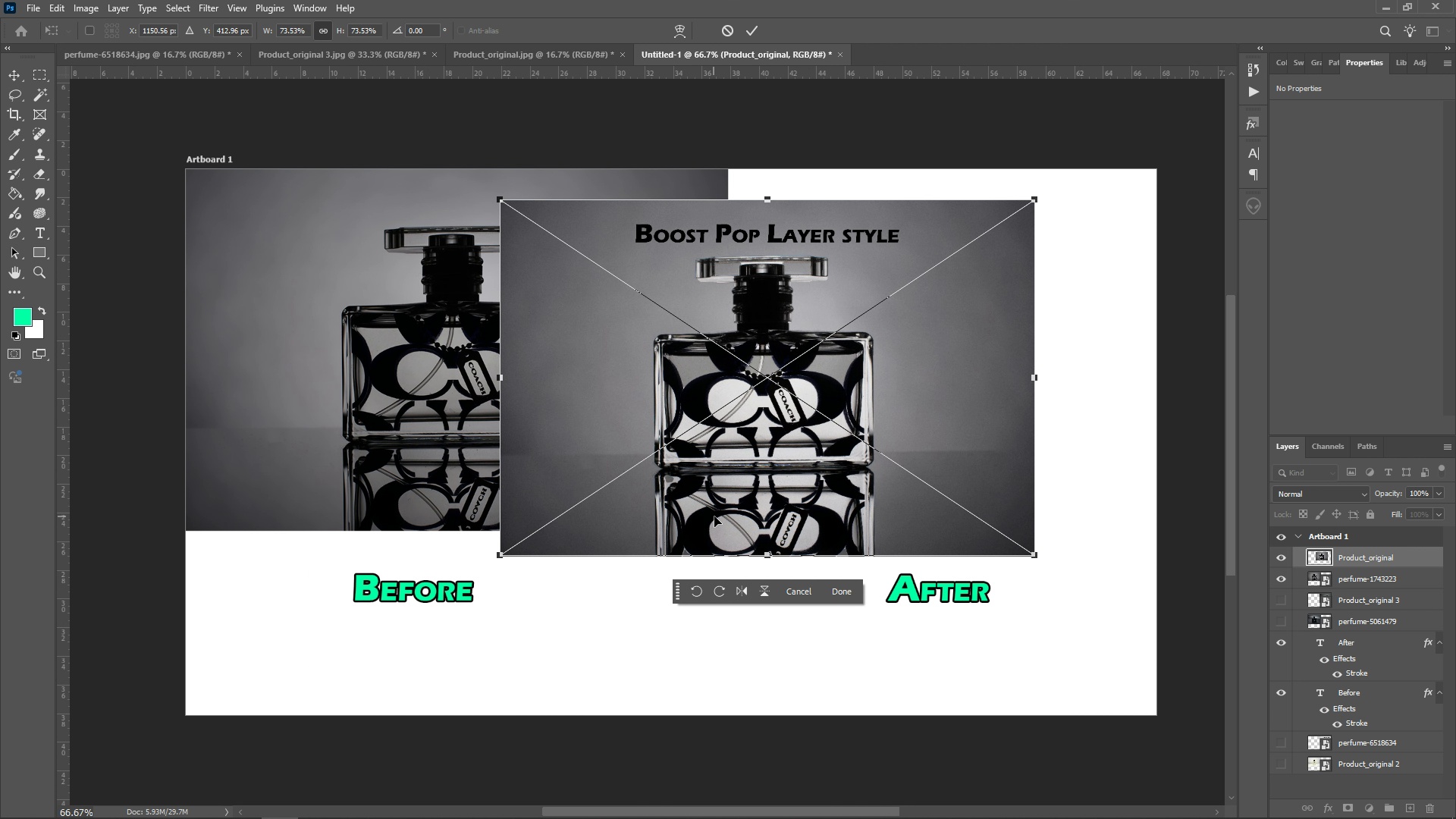 
left_click_drag(start_coordinate=[720, 514], to_coordinate=[900, 477])
 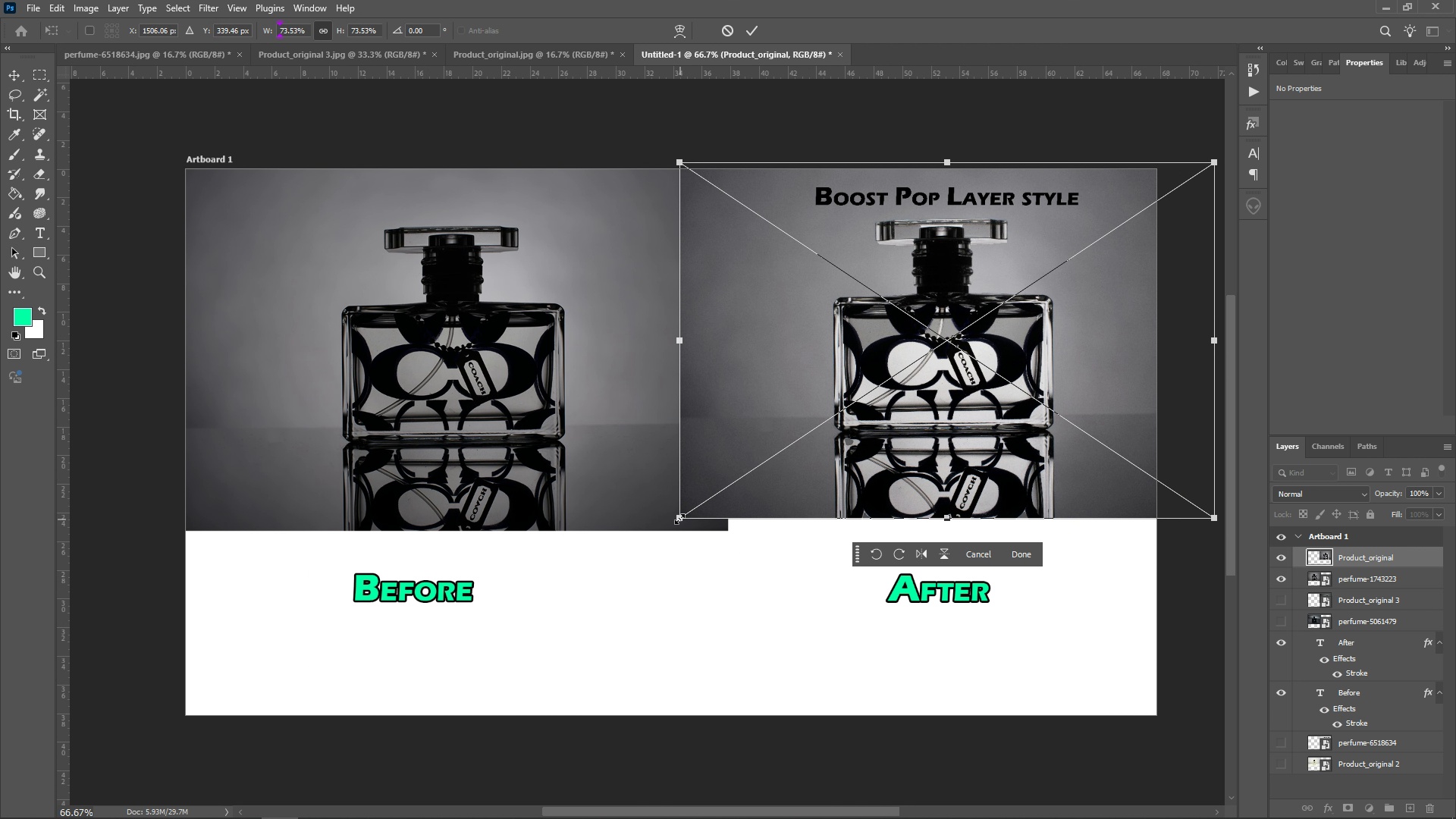 
left_click_drag(start_coordinate=[679, 517], to_coordinate=[658, 526])
 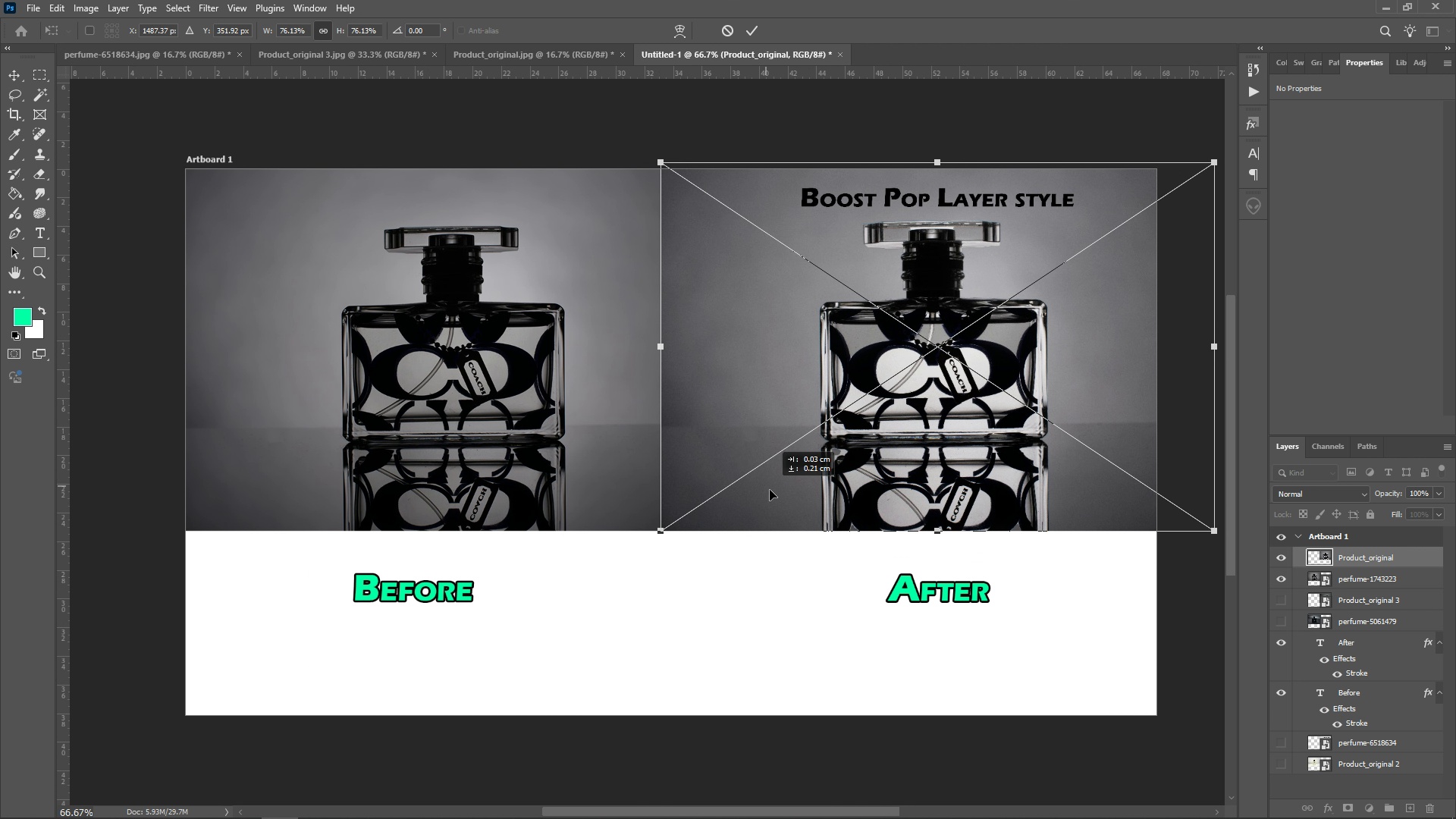 
left_click_drag(start_coordinate=[766, 486], to_coordinate=[789, 489])
 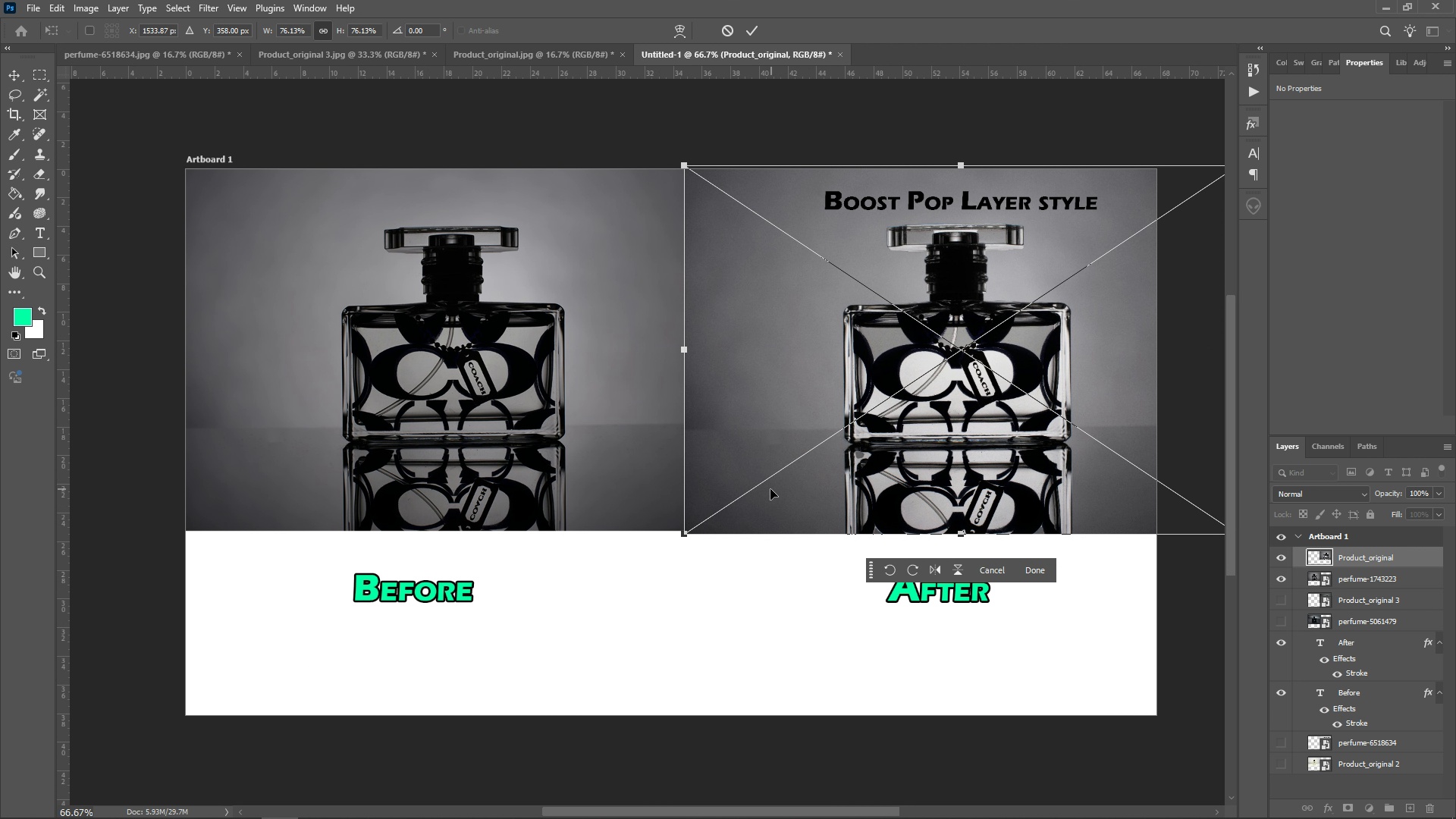 
key(Enter)
 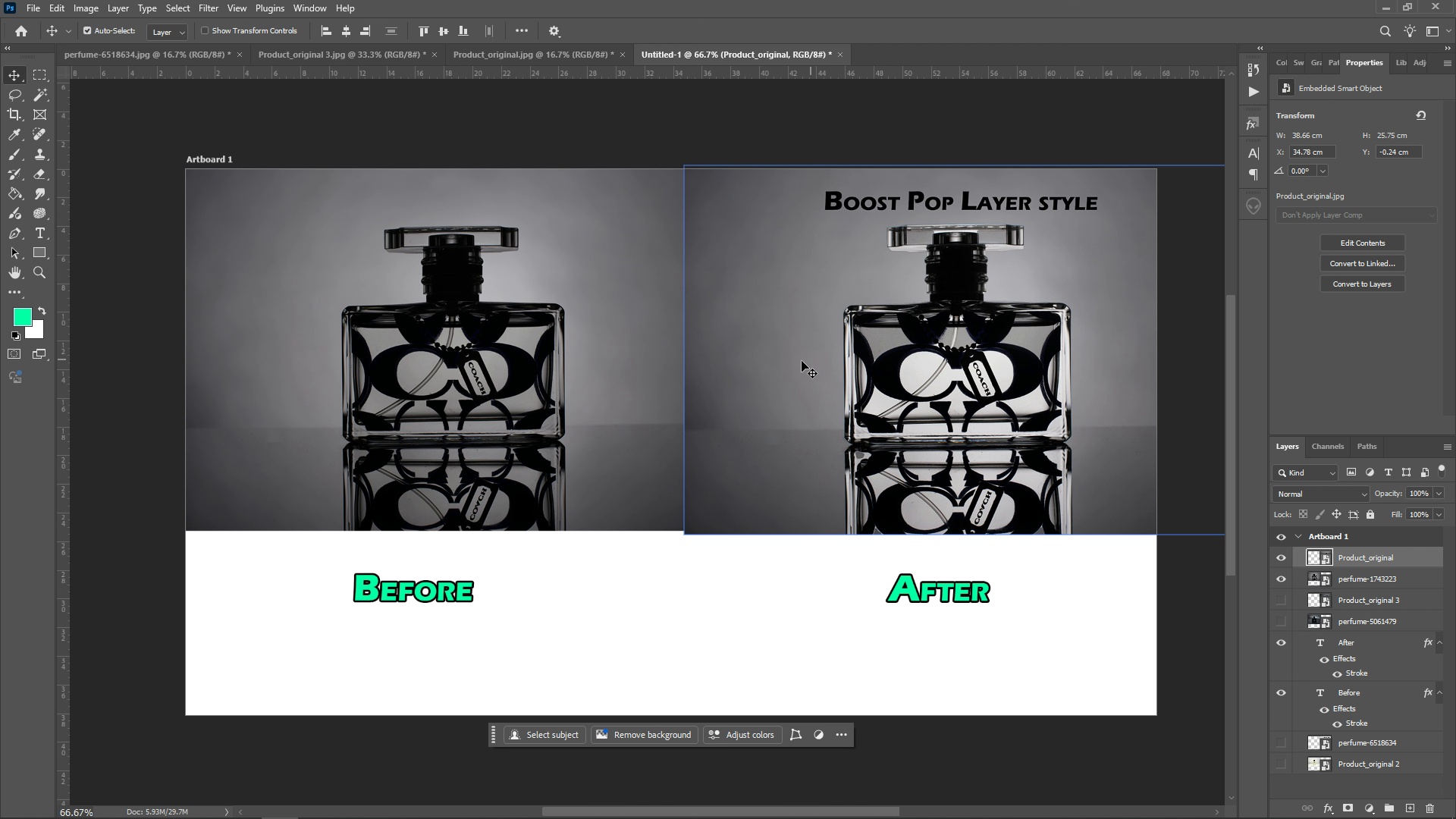 
left_click_drag(start_coordinate=[769, 370], to_coordinate=[767, 363])
 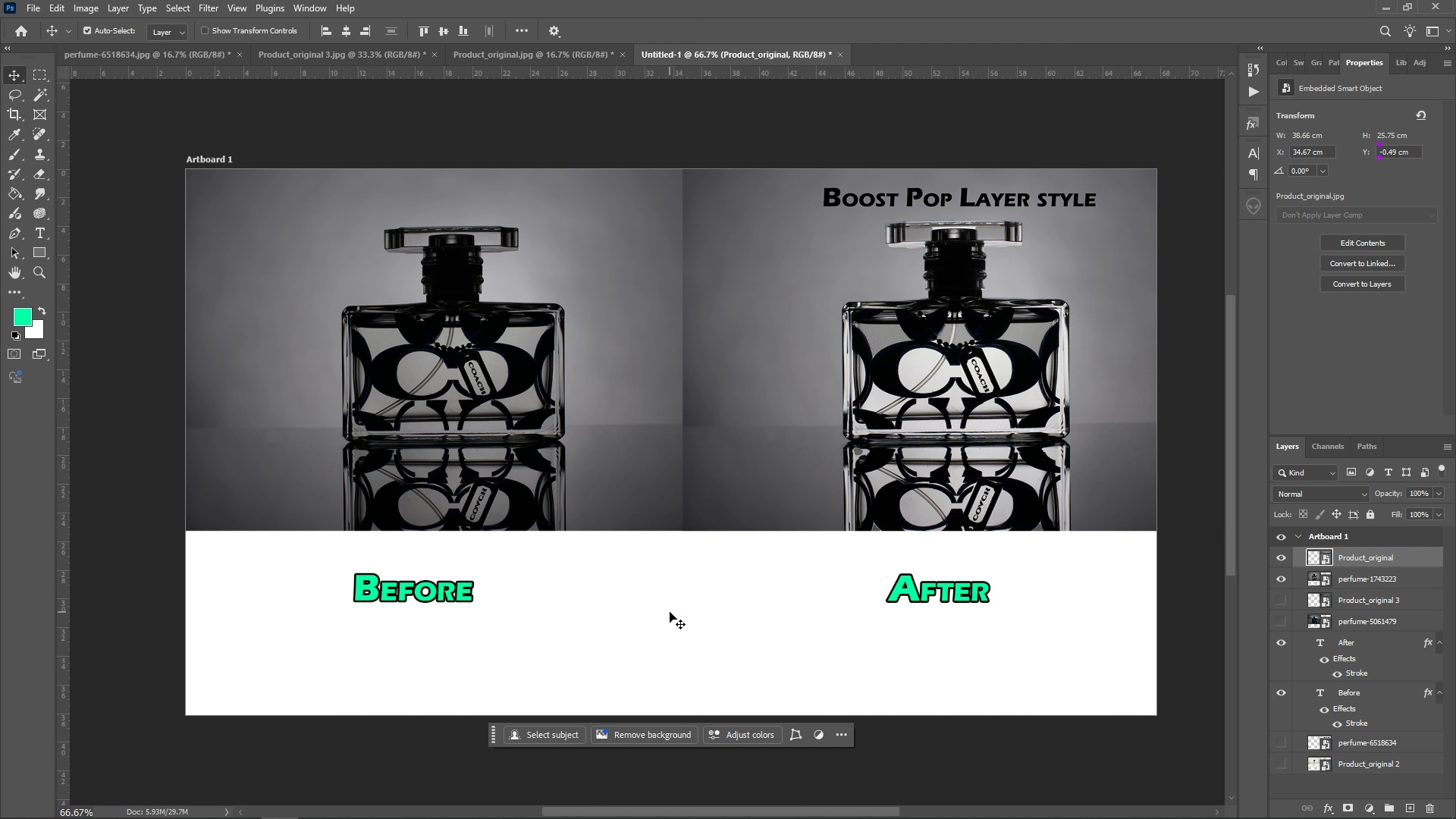 
left_click([670, 612])
 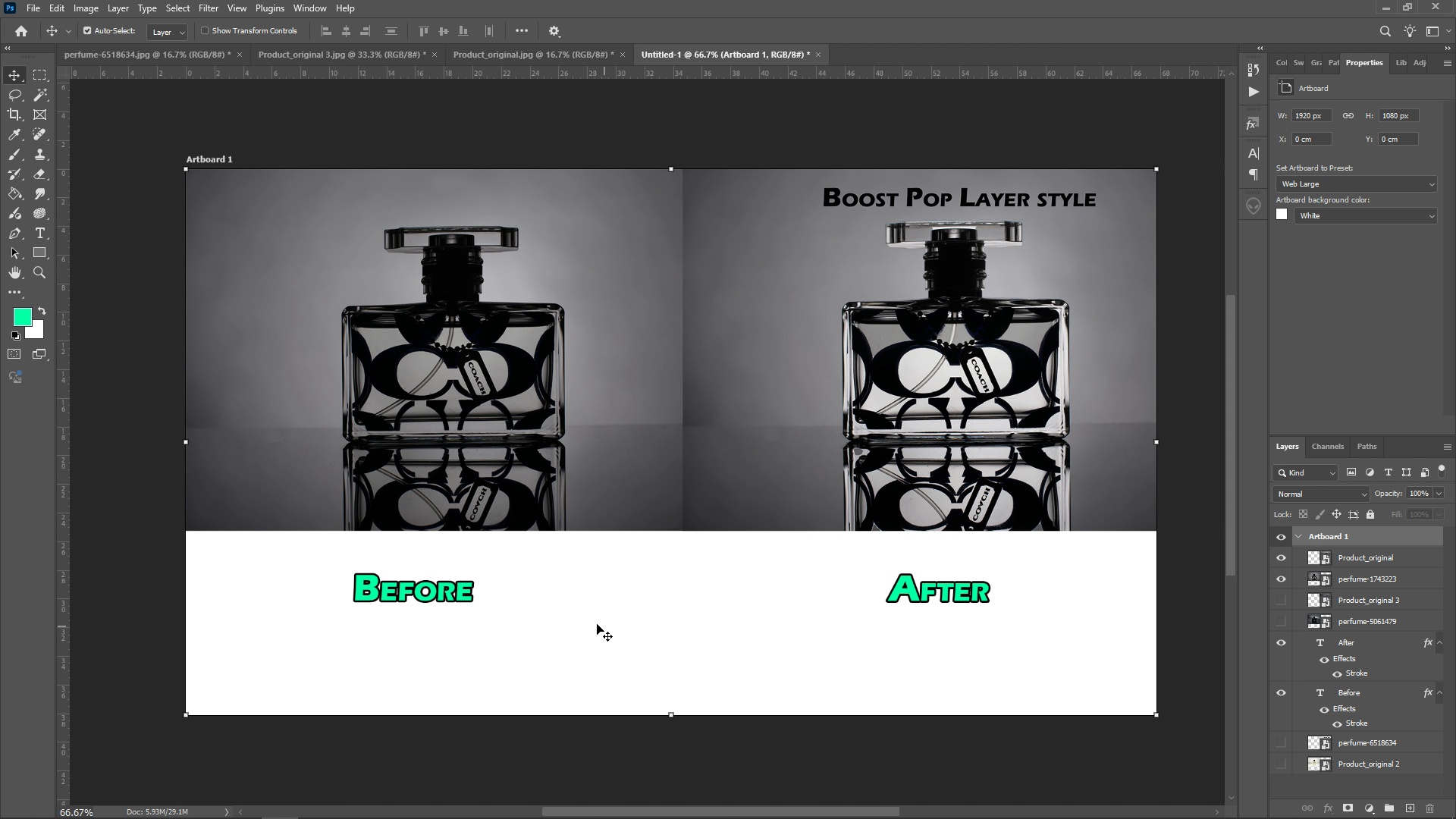 
wait(5.96)
 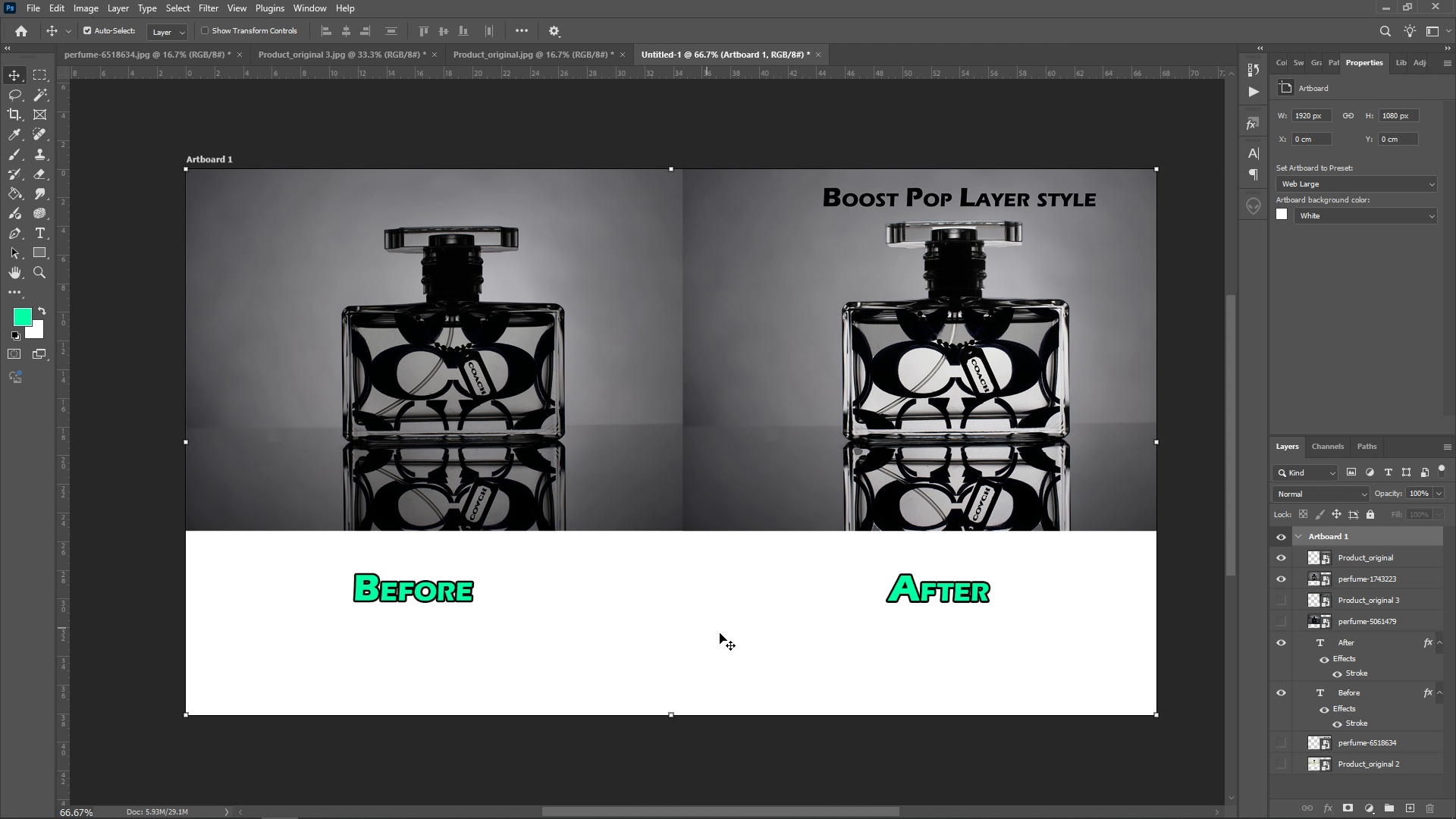 
left_click([37, 10])
 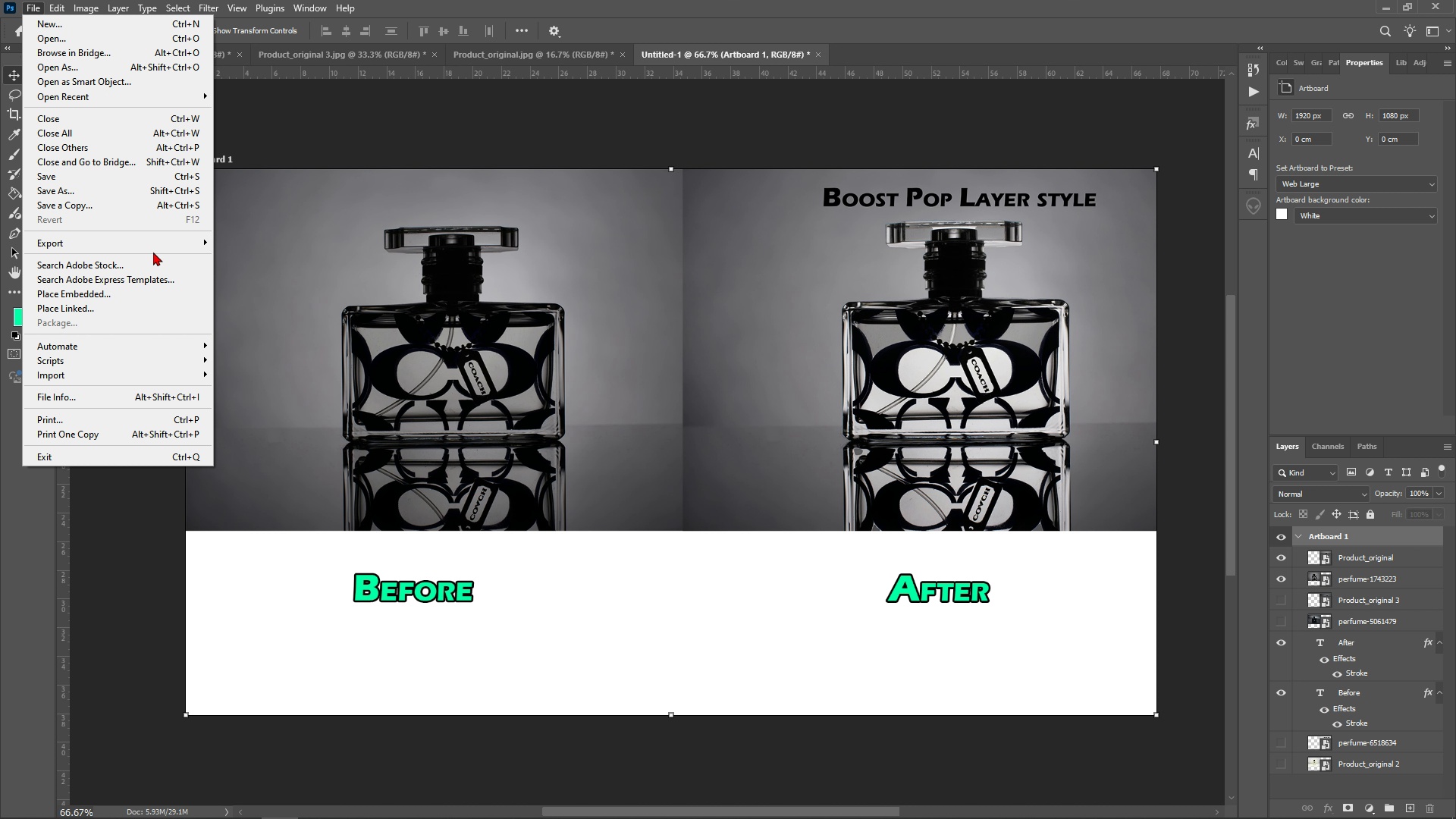 
left_click([154, 244])
 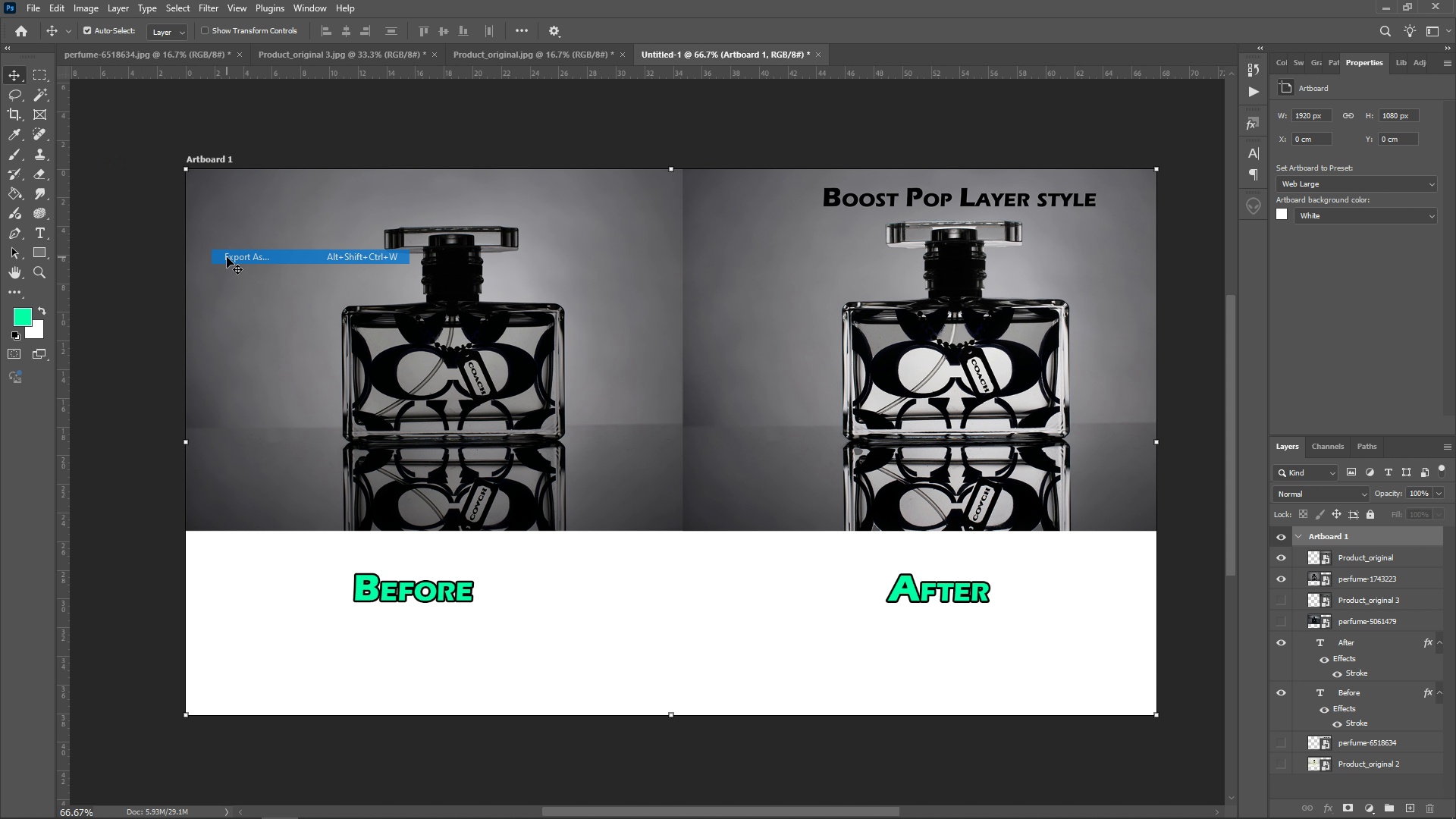 
left_click([227, 257])
 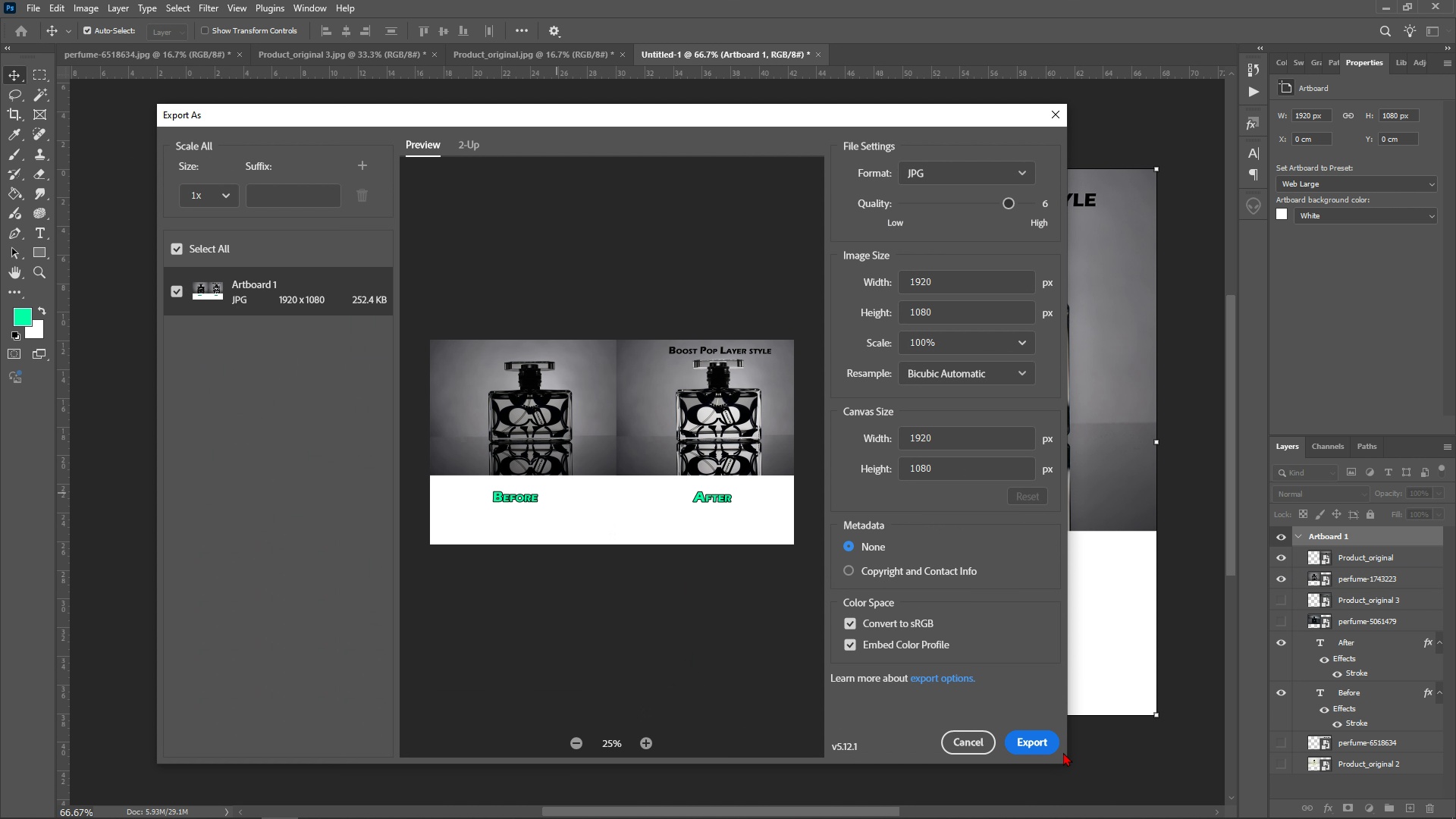 
left_click([1035, 749])
 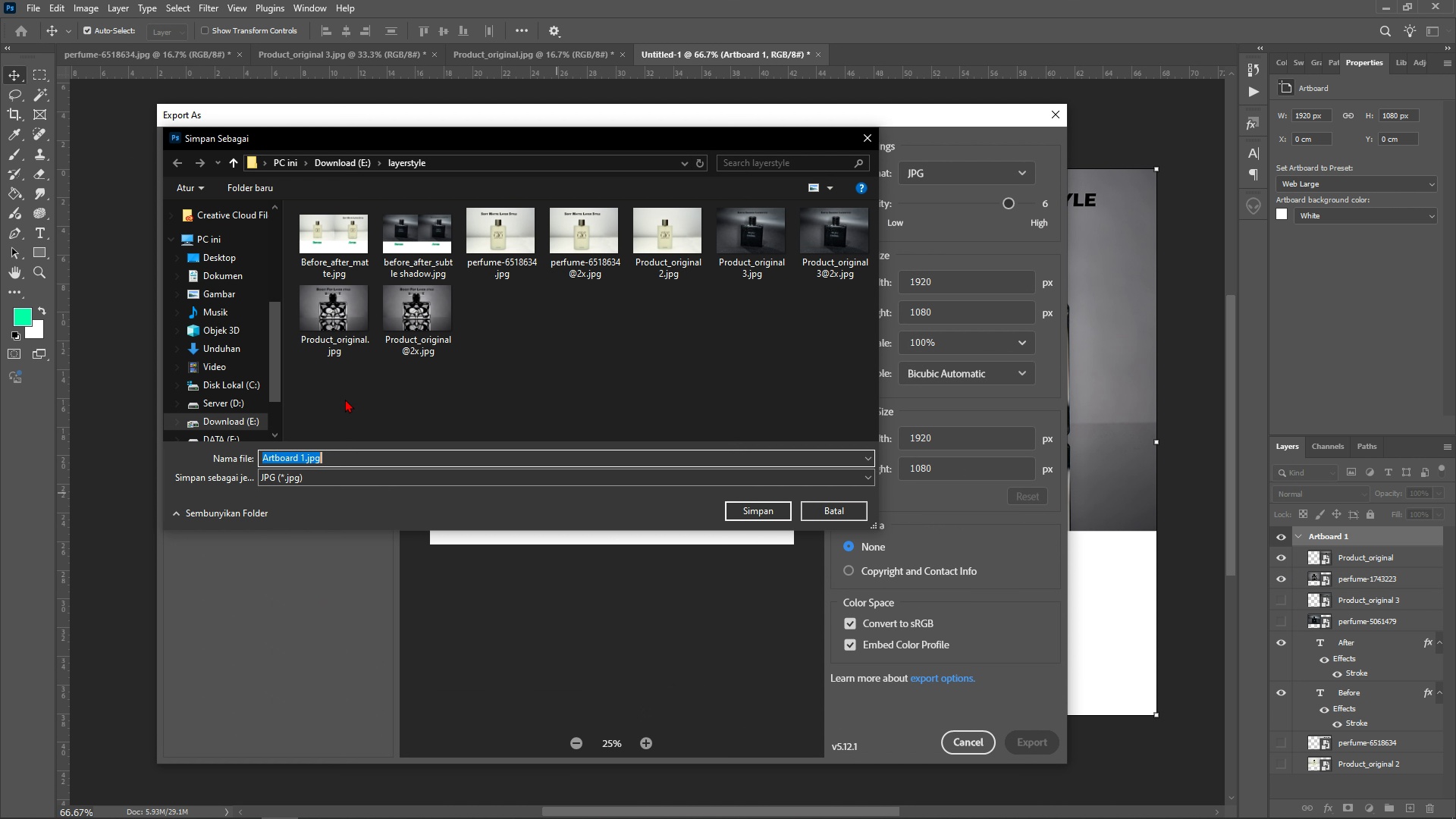 
type(befre)
key(Backspace)
key(Backspace)
type(fore)
key(Backspace)
key(Backspace)
key(Backspace)
key(Backspace)
type(ore_)
 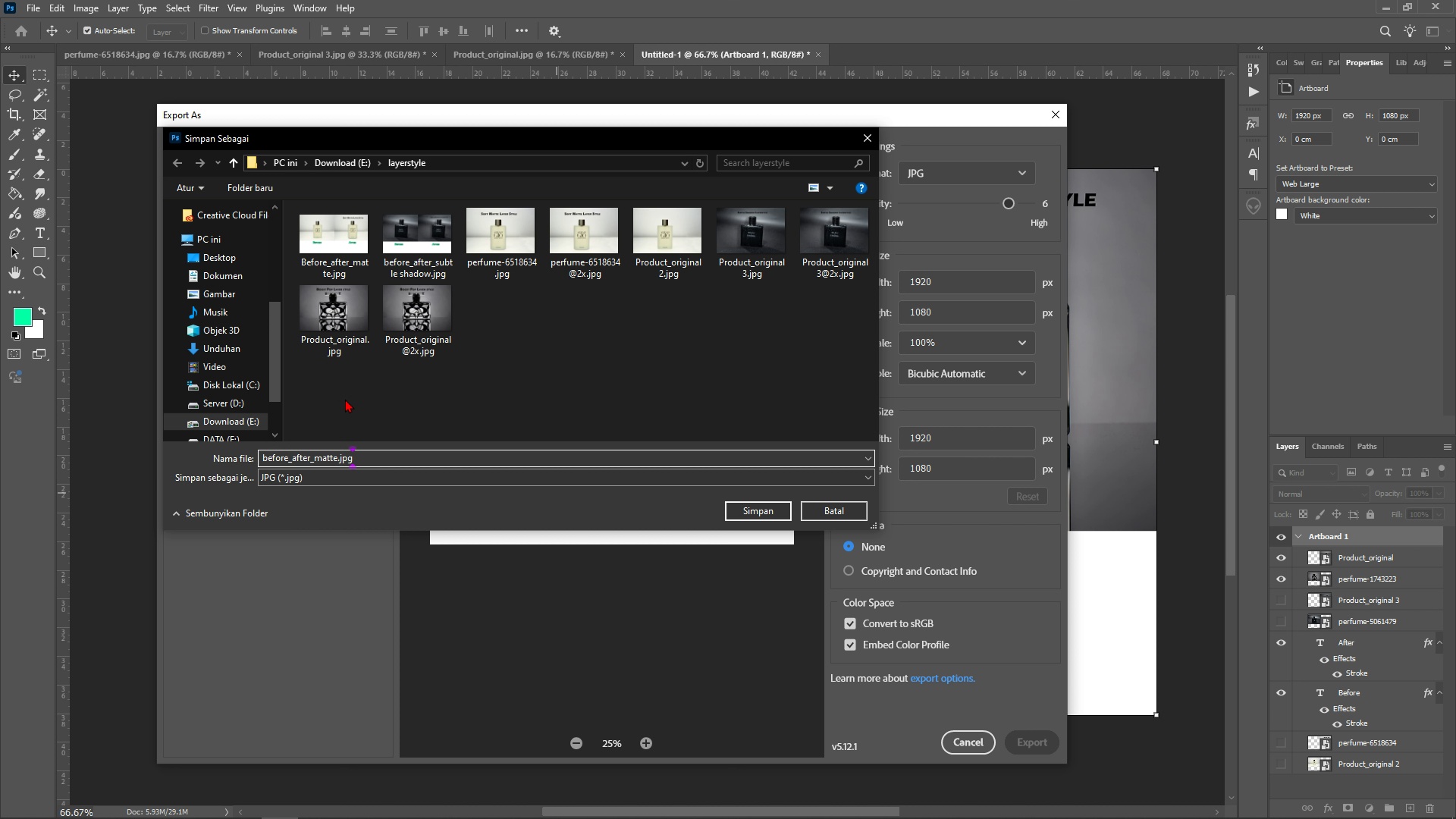 
key(ArrowRight)
 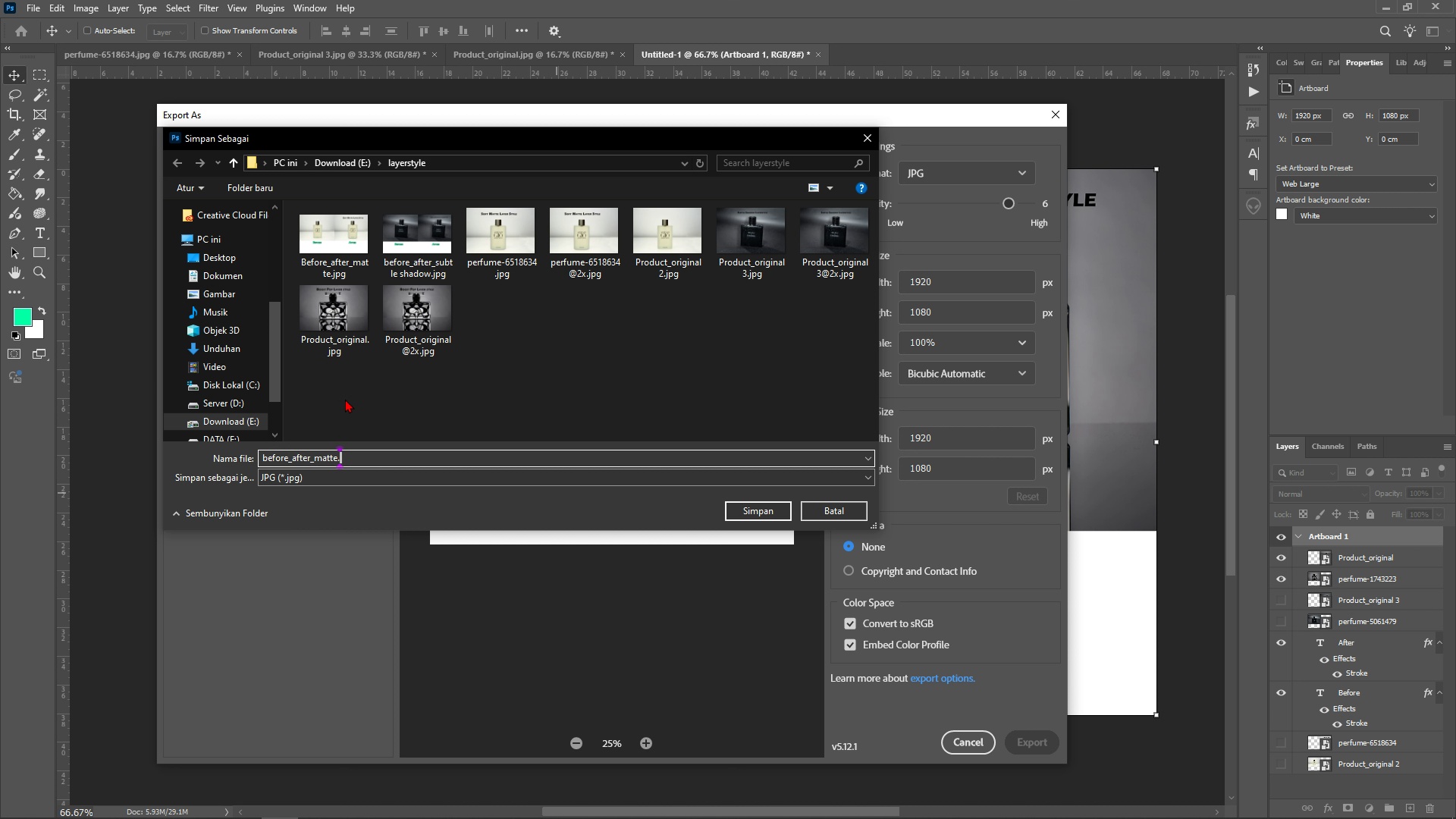 
key(Control+Backspace)
 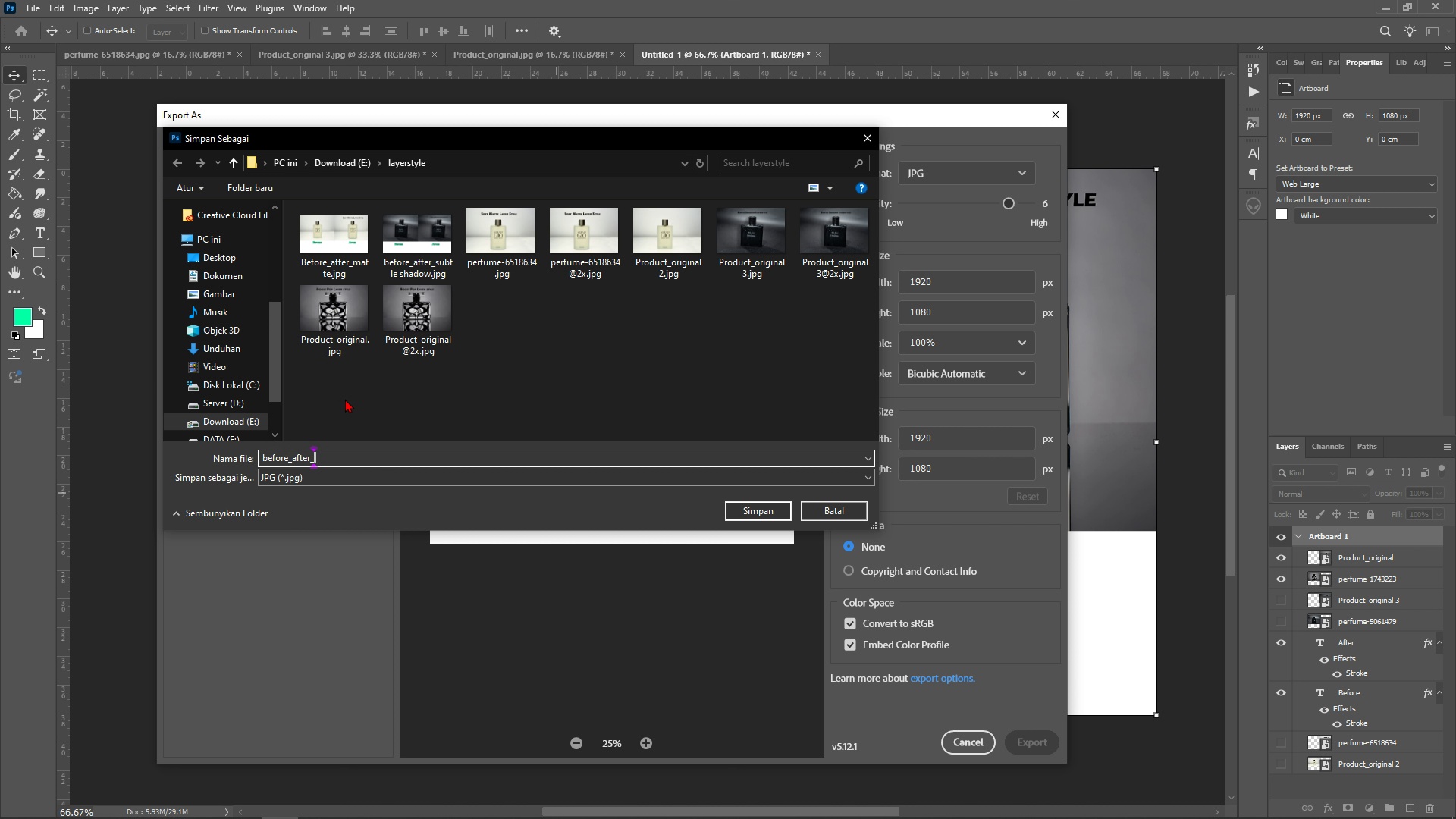 
key(Control+Backspace)
 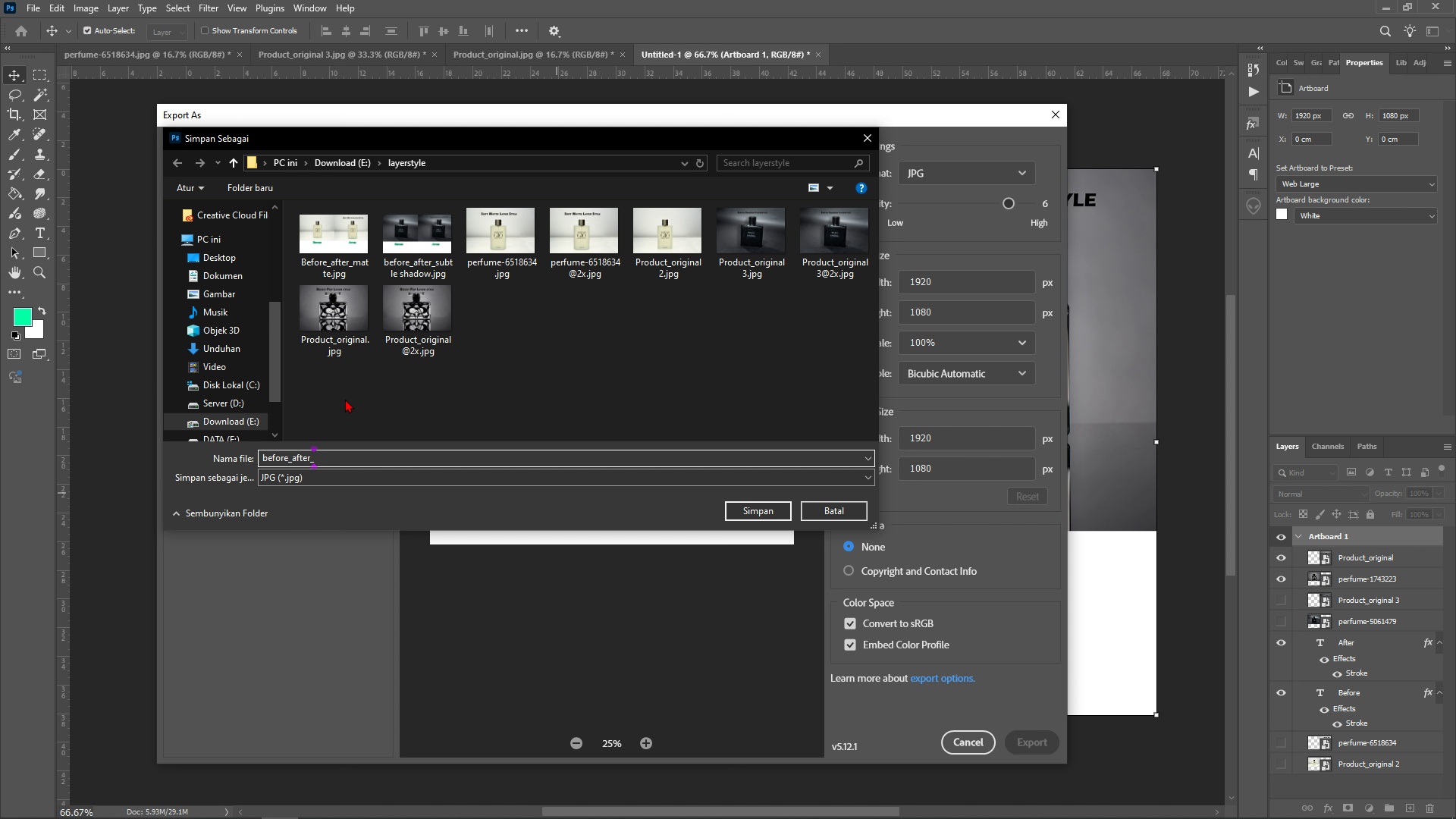 
type(boost_pop)
 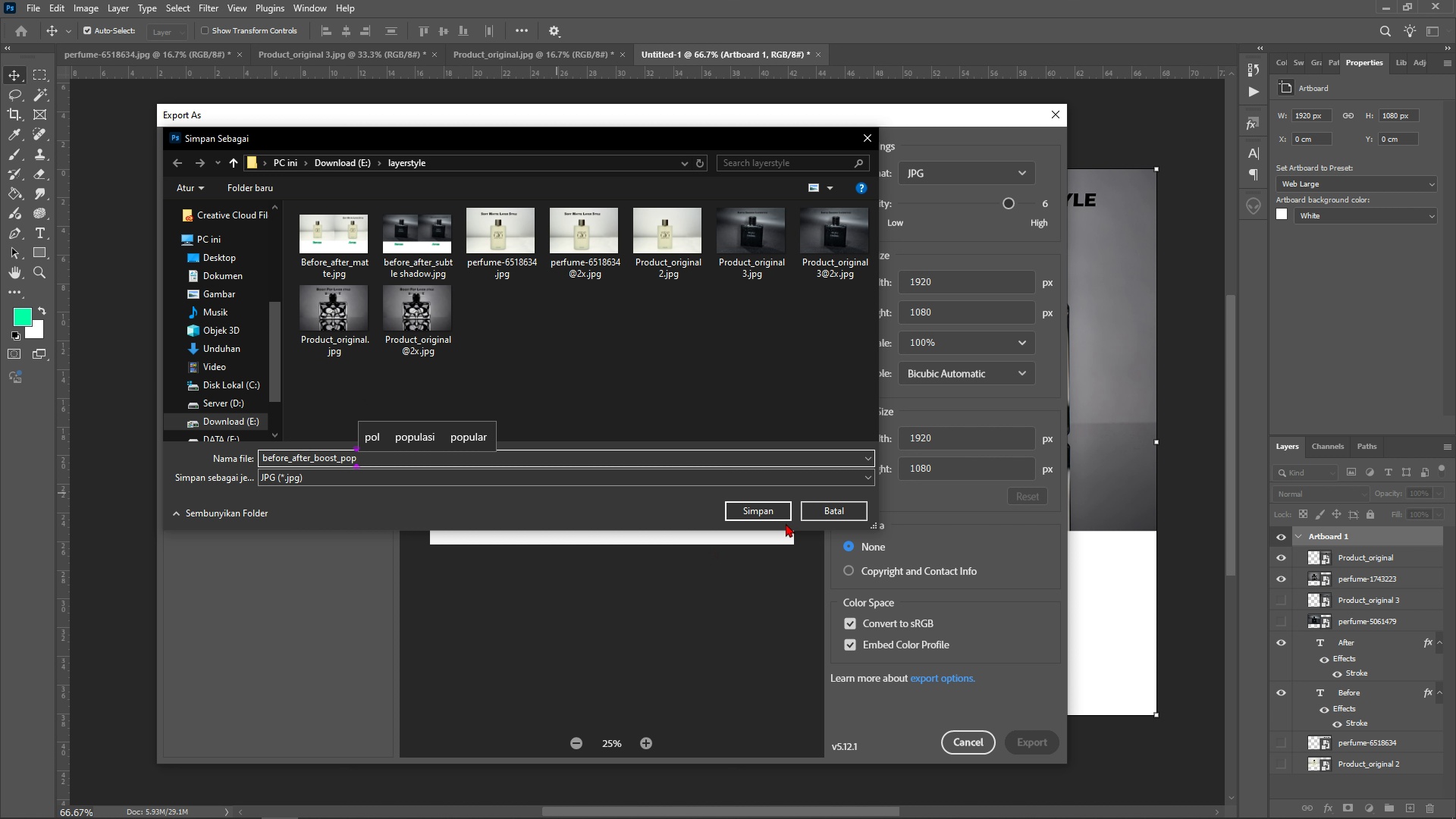 
left_click([742, 510])